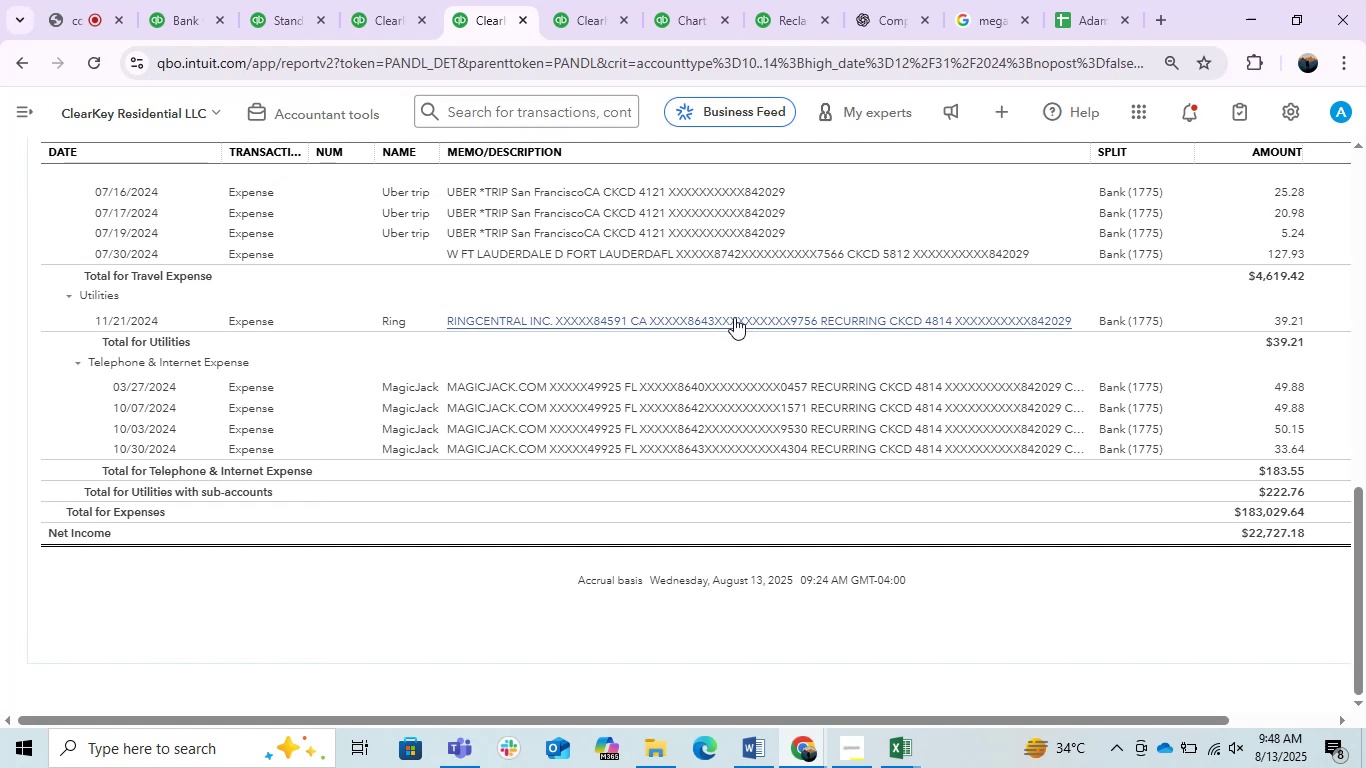 
left_click([734, 317])
 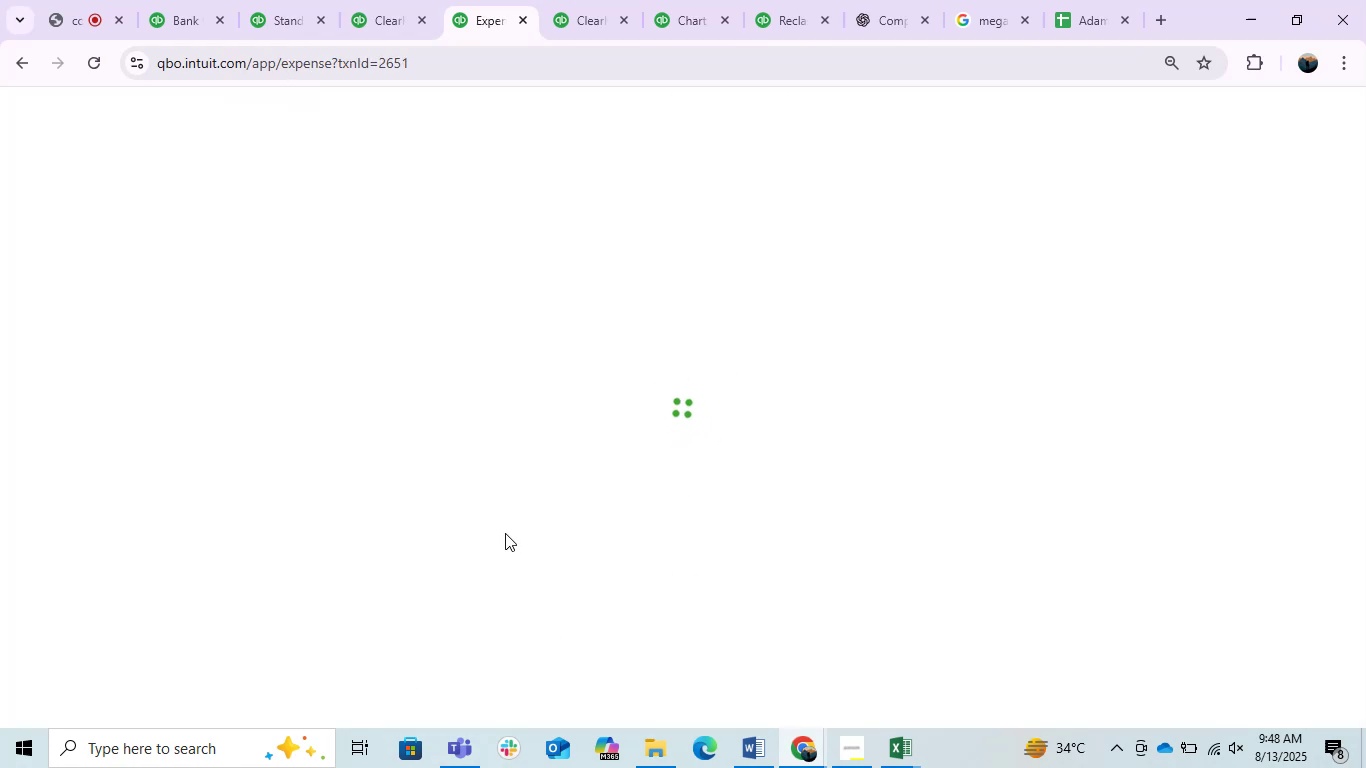 
wait(7.36)
 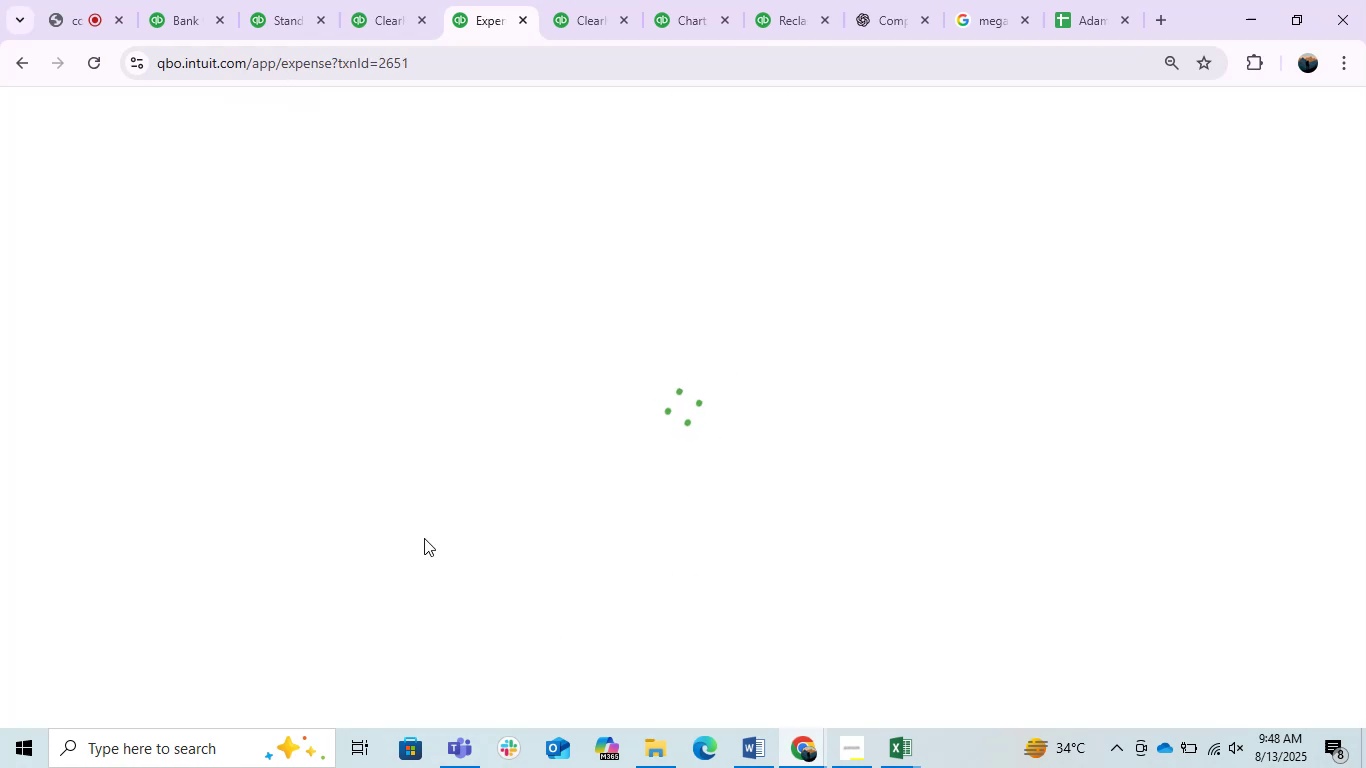 
left_click([304, 426])
 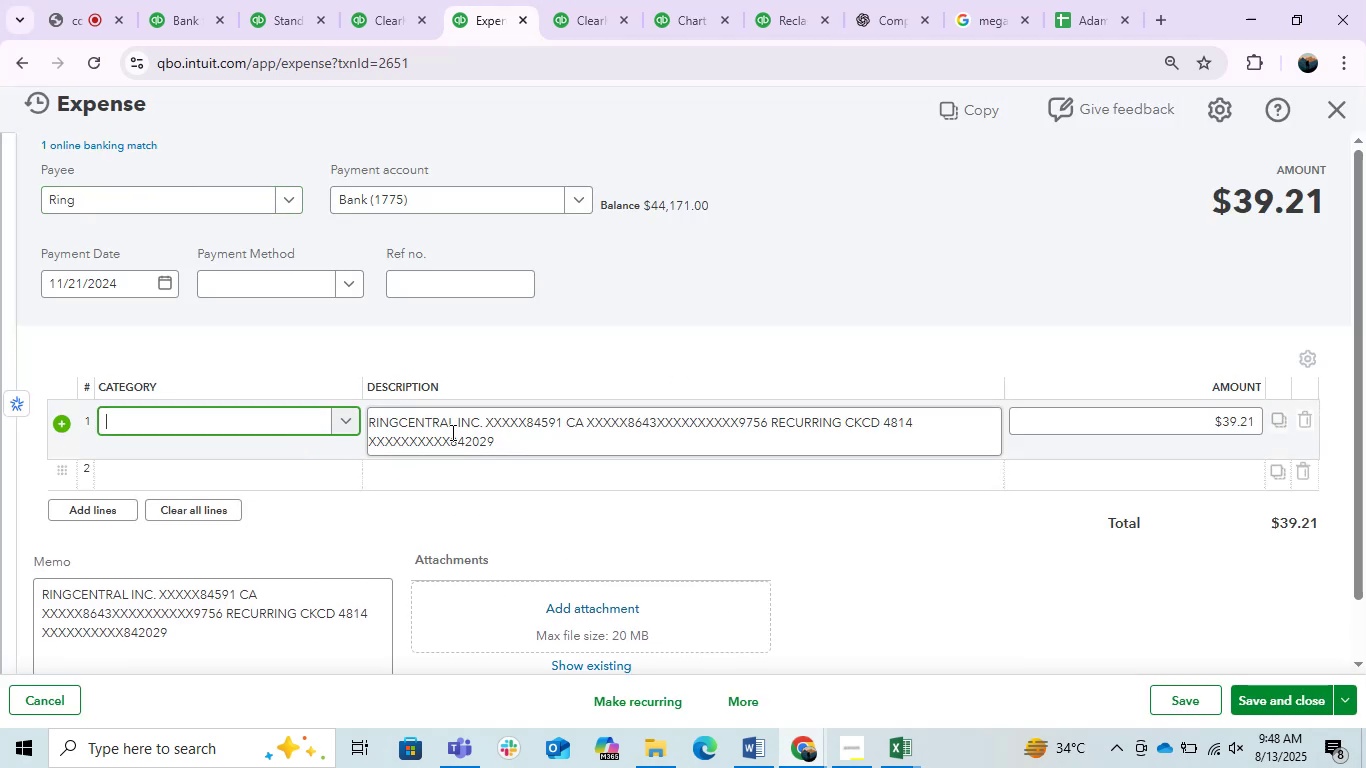 
left_click([457, 432])
 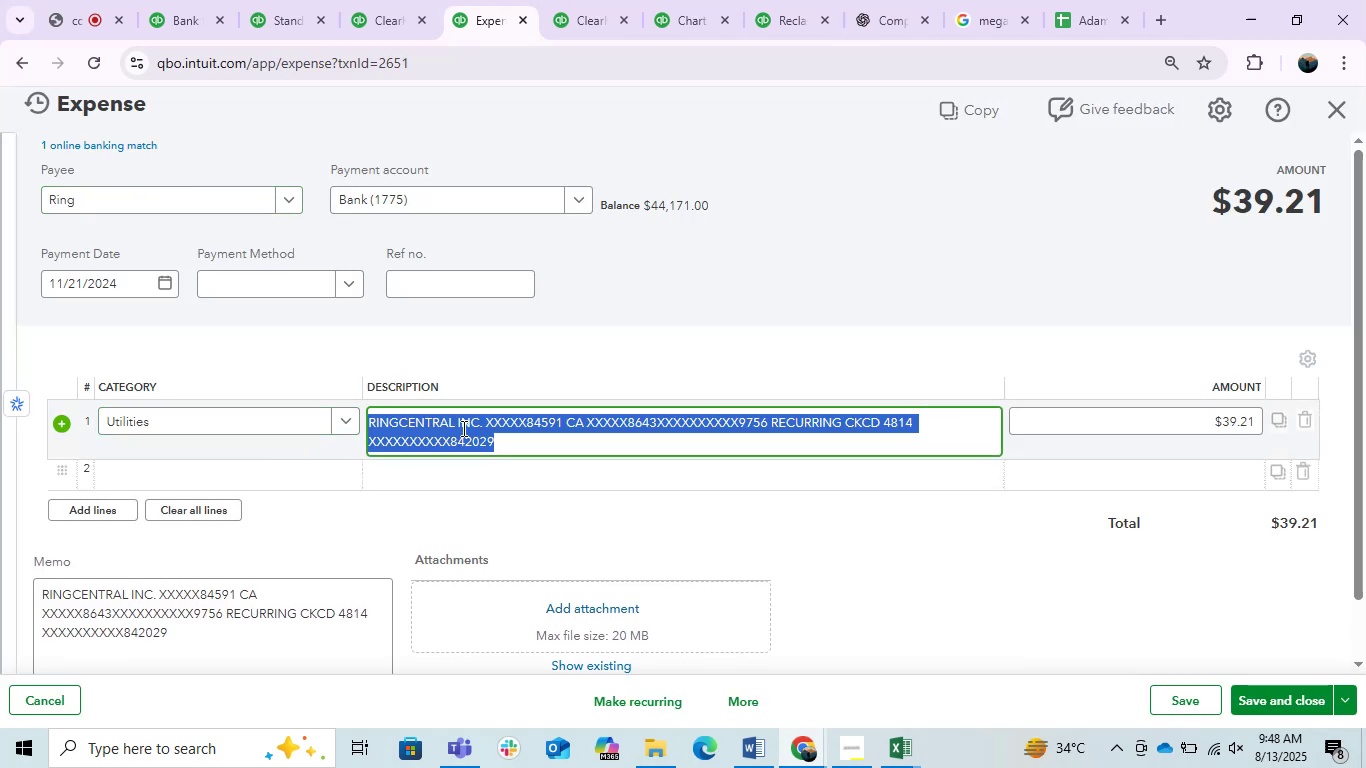 
left_click_drag(start_coordinate=[488, 422], to_coordinate=[424, 415])
 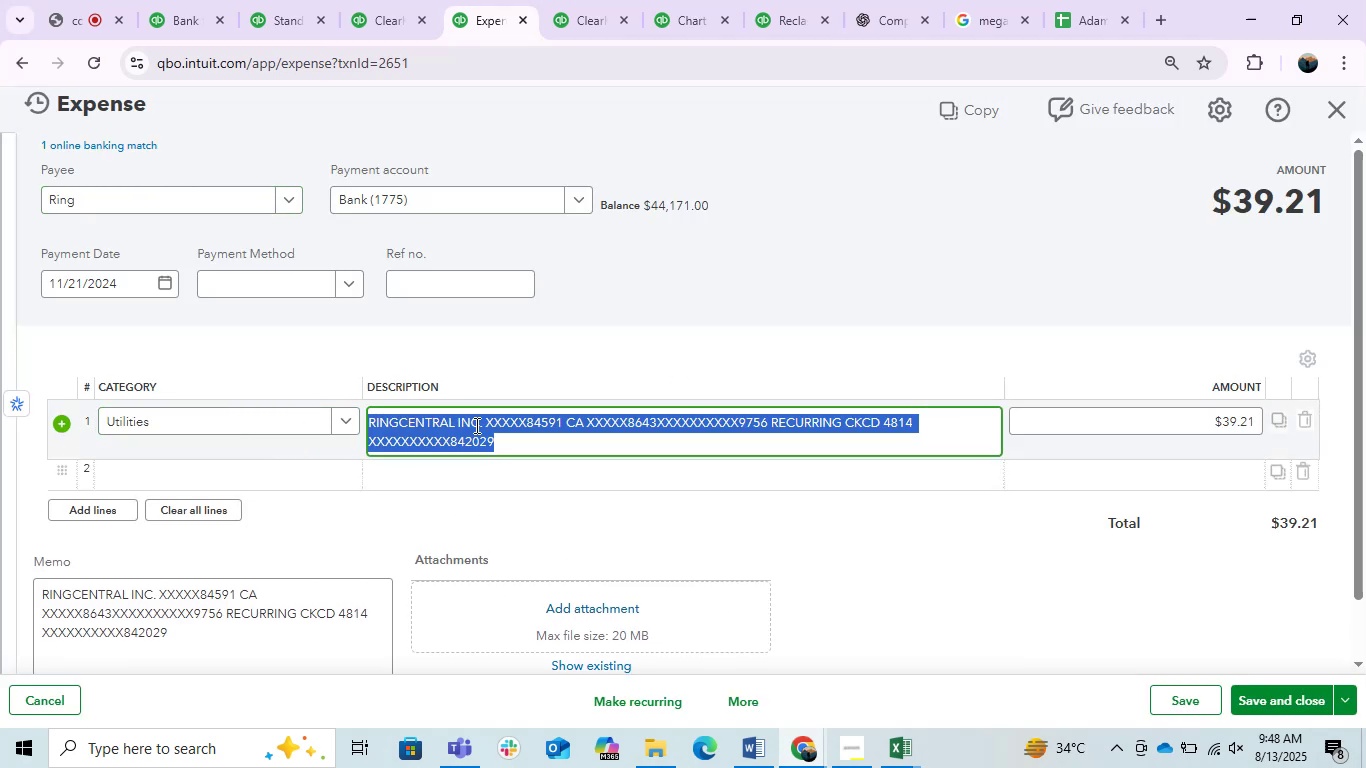 
left_click([475, 425])
 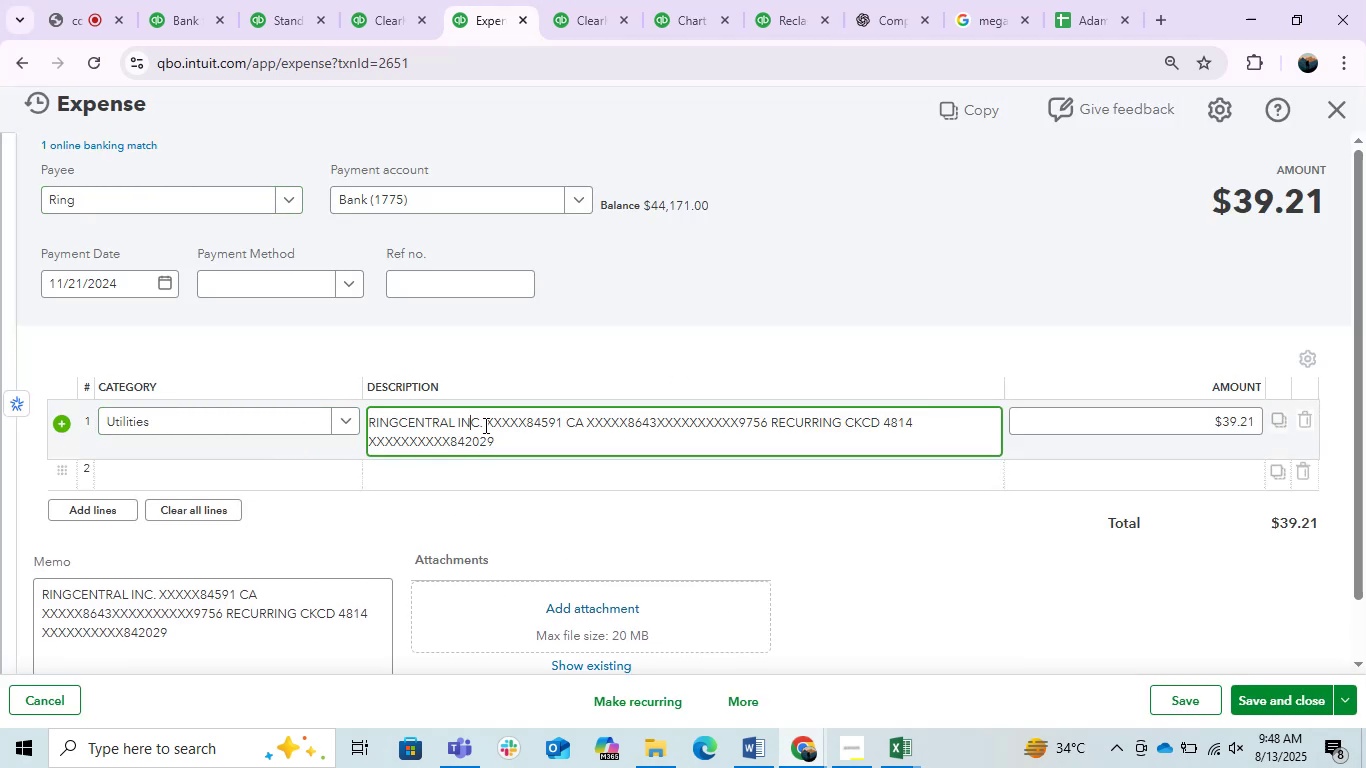 
left_click_drag(start_coordinate=[484, 425], to_coordinate=[285, 396])
 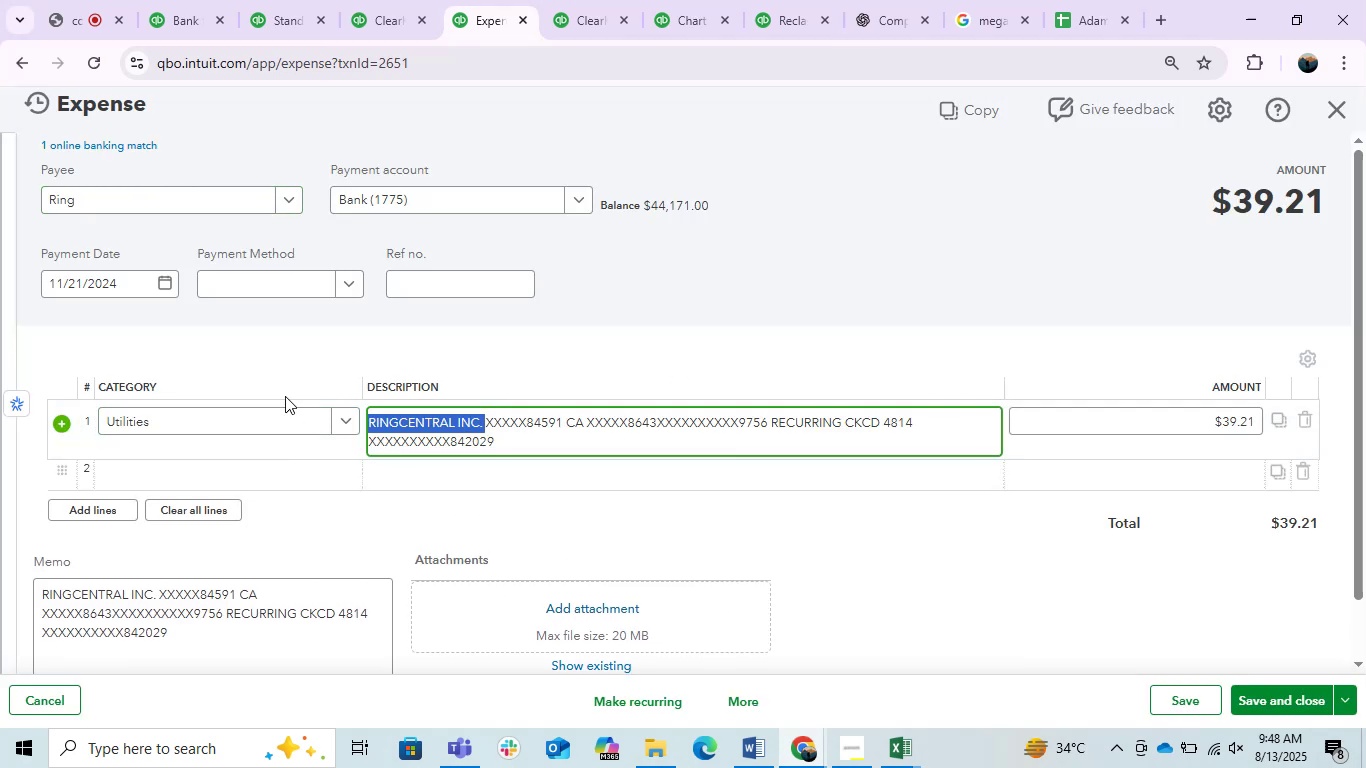 
key(Control+C)
 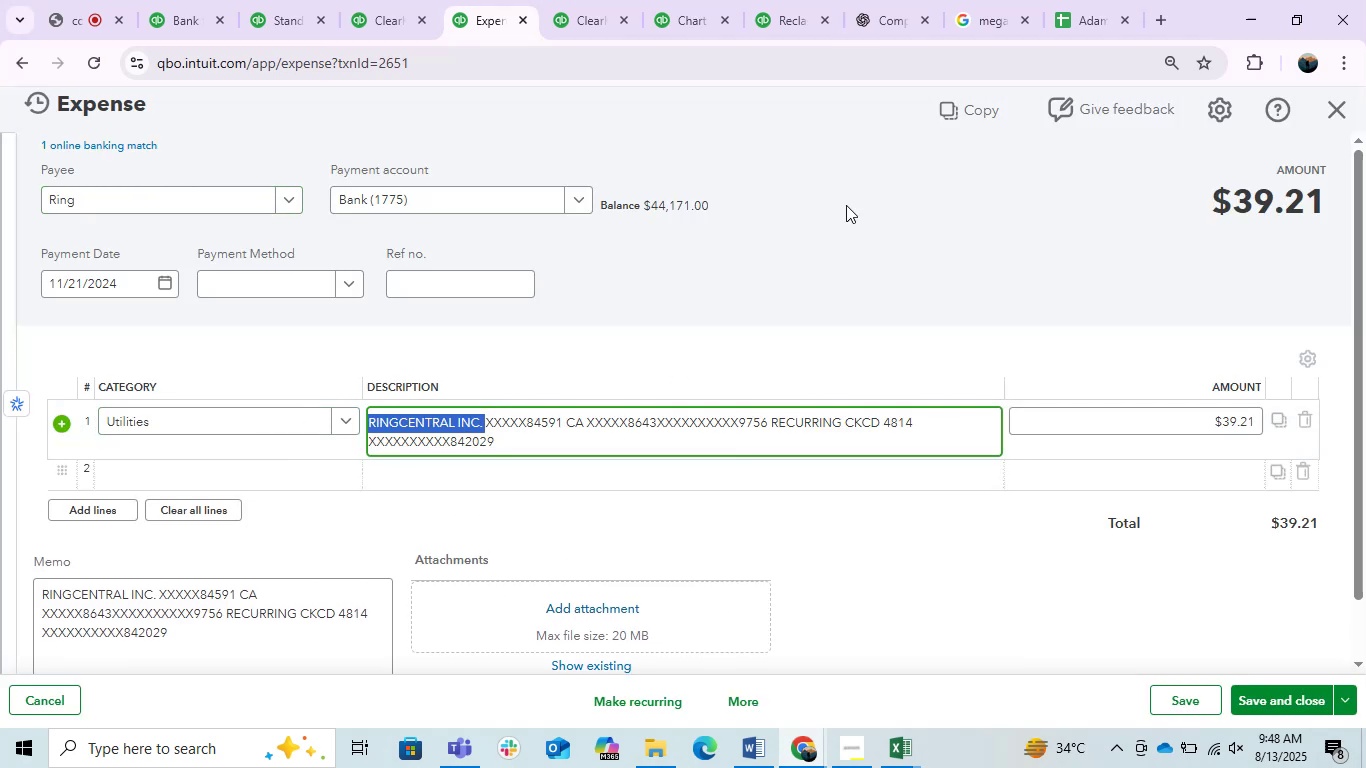 
key(Control+C)
 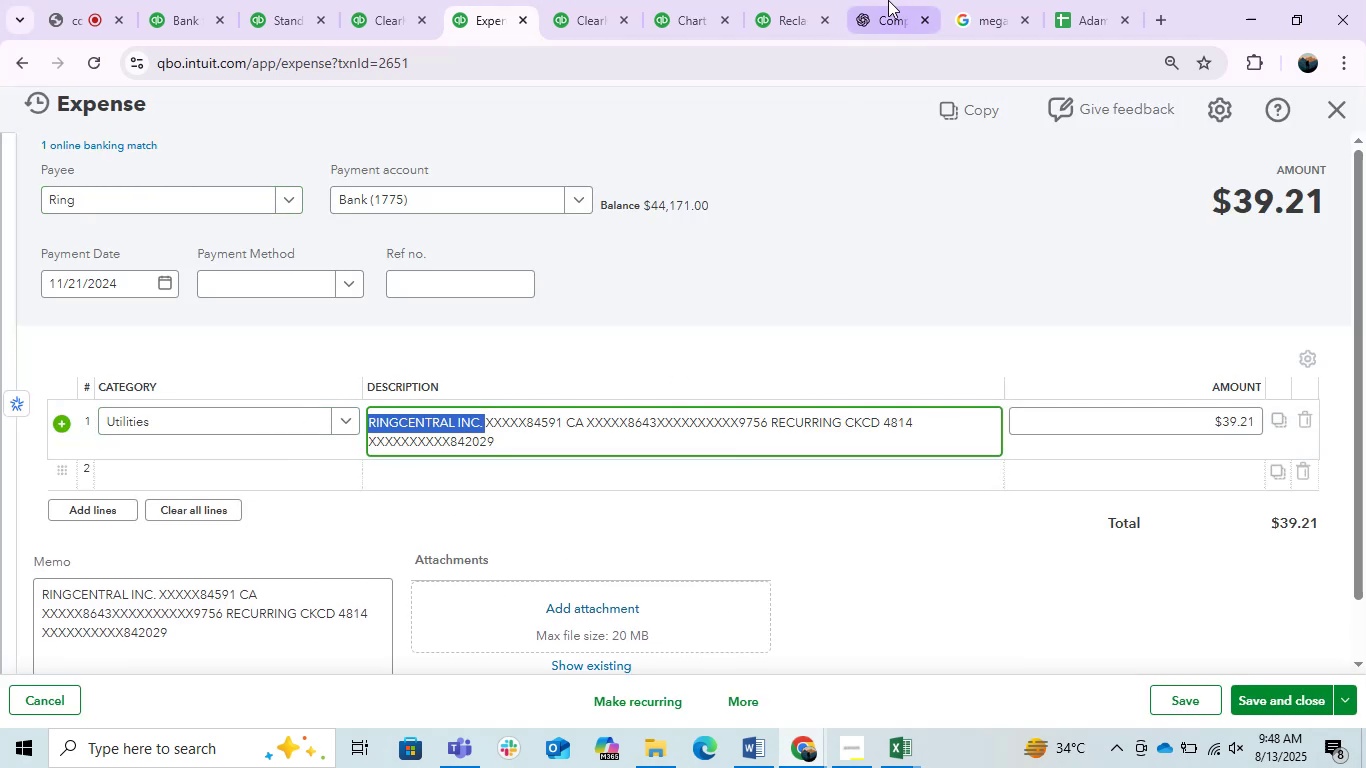 
left_click([876, 0])
 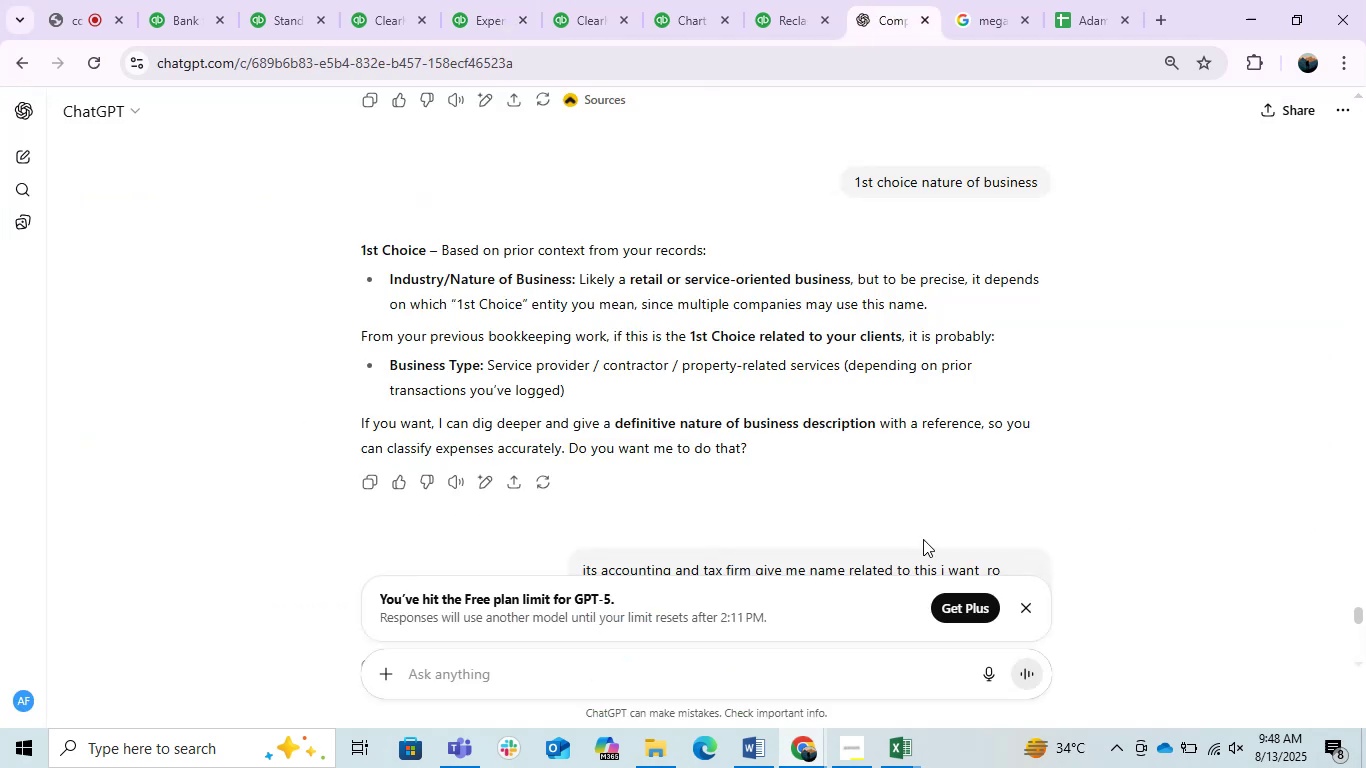 
key(Control+ControlLeft)
 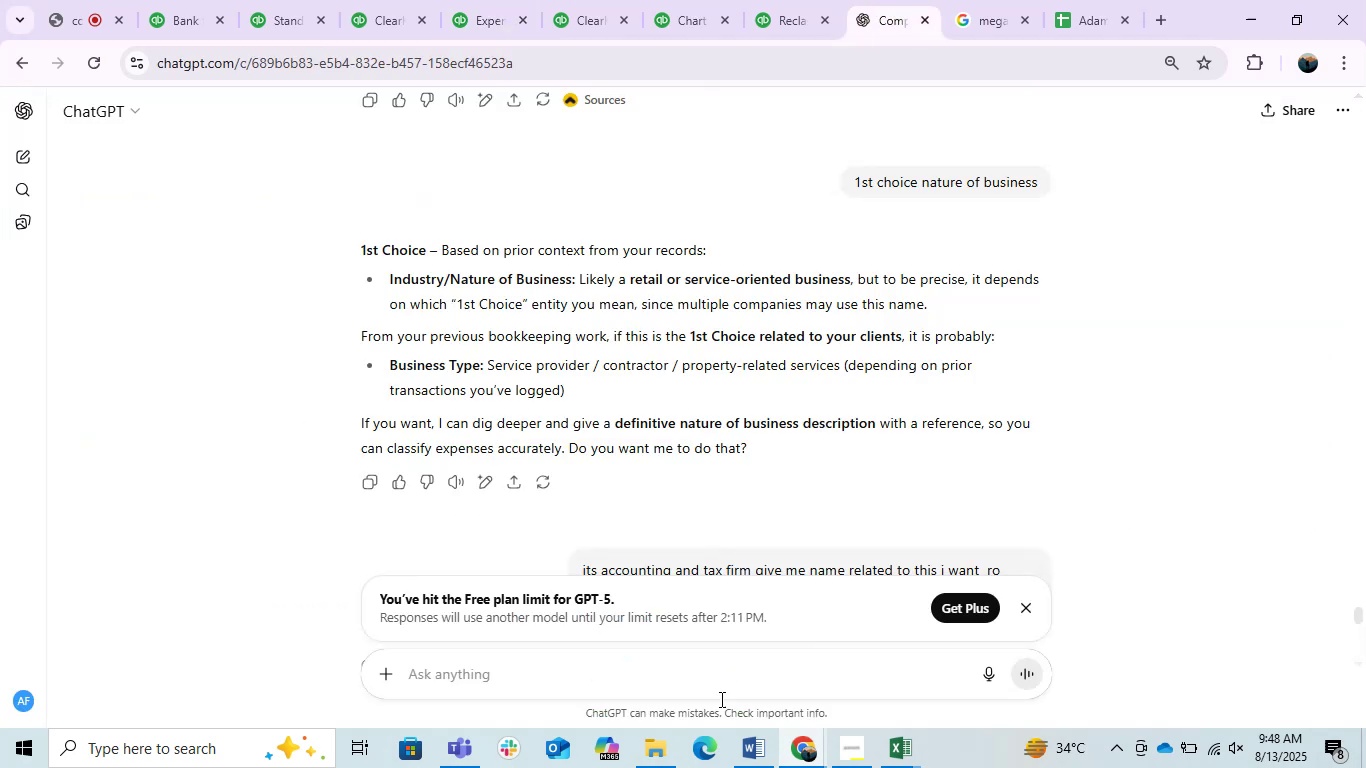 
key(Control+V)
 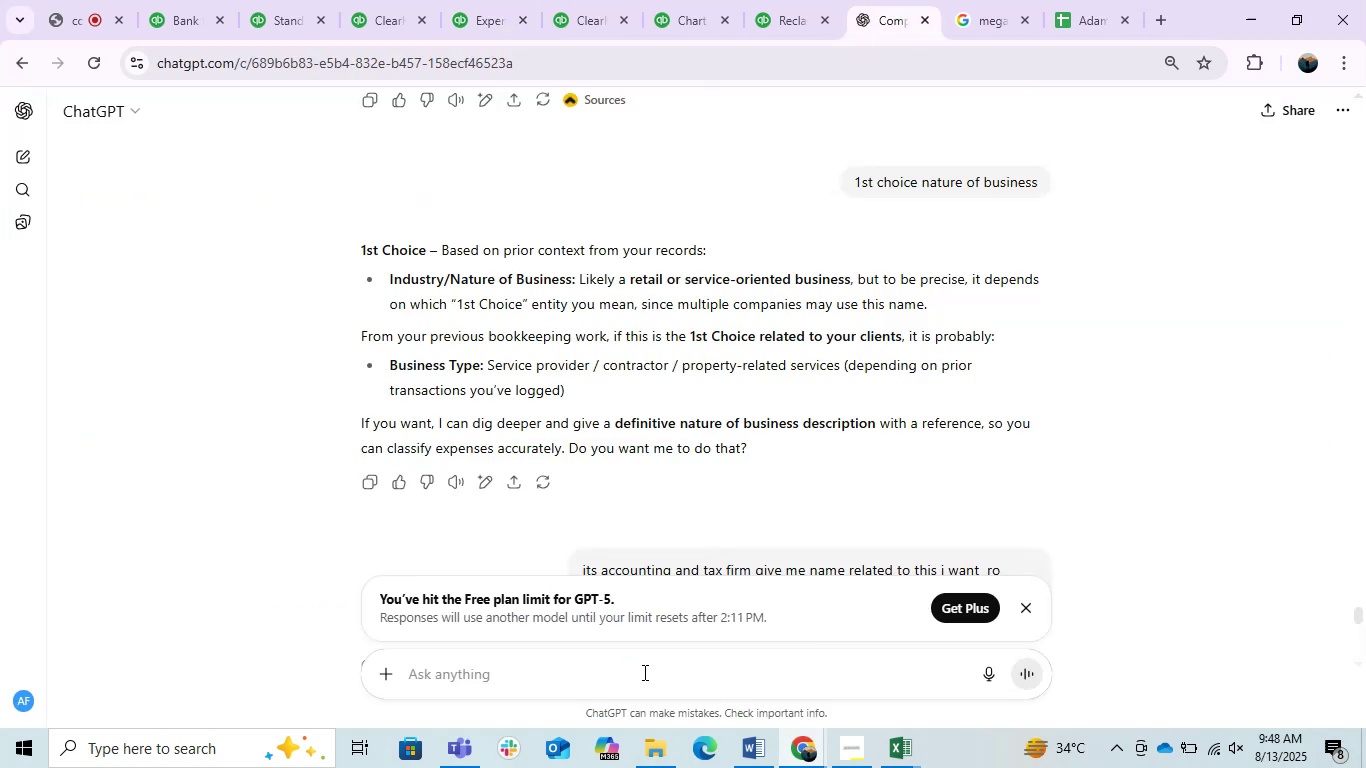 
key(Control+ControlLeft)
 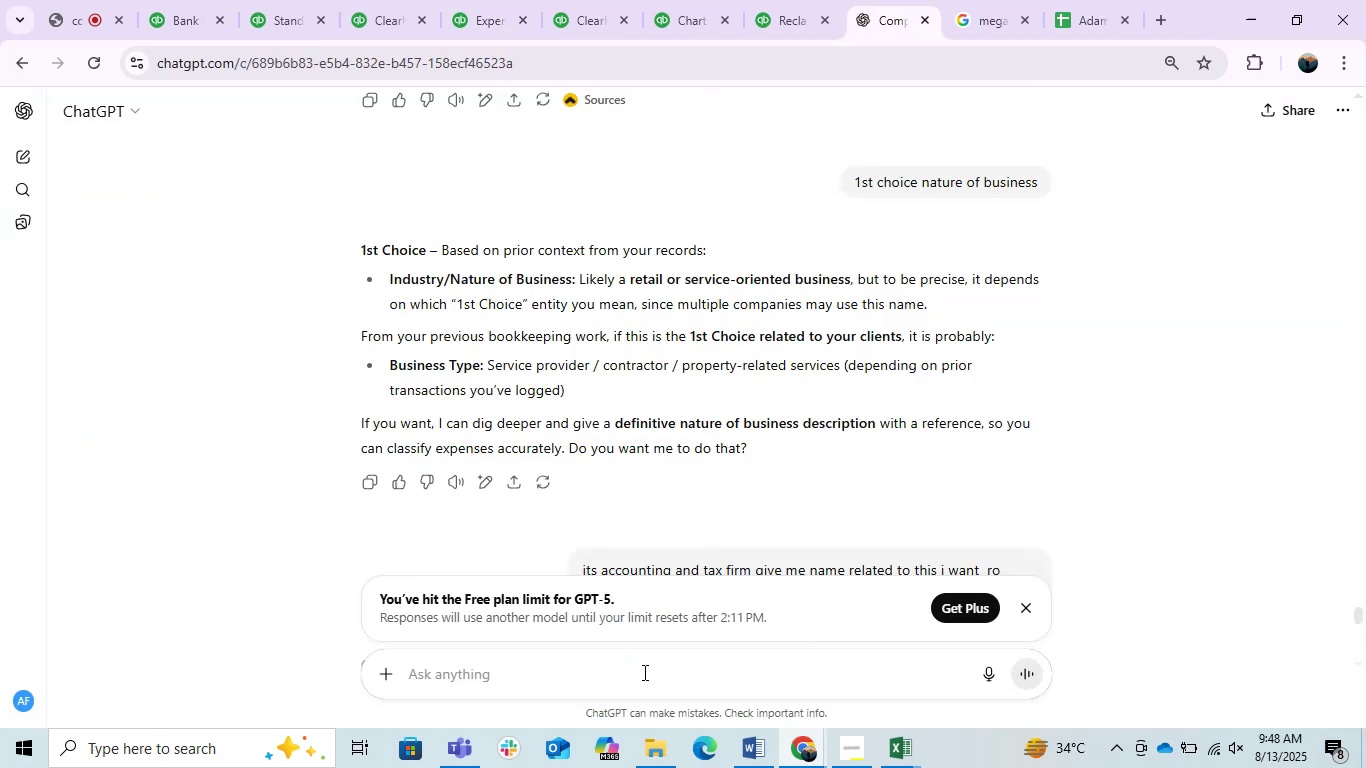 
left_click([643, 672])
 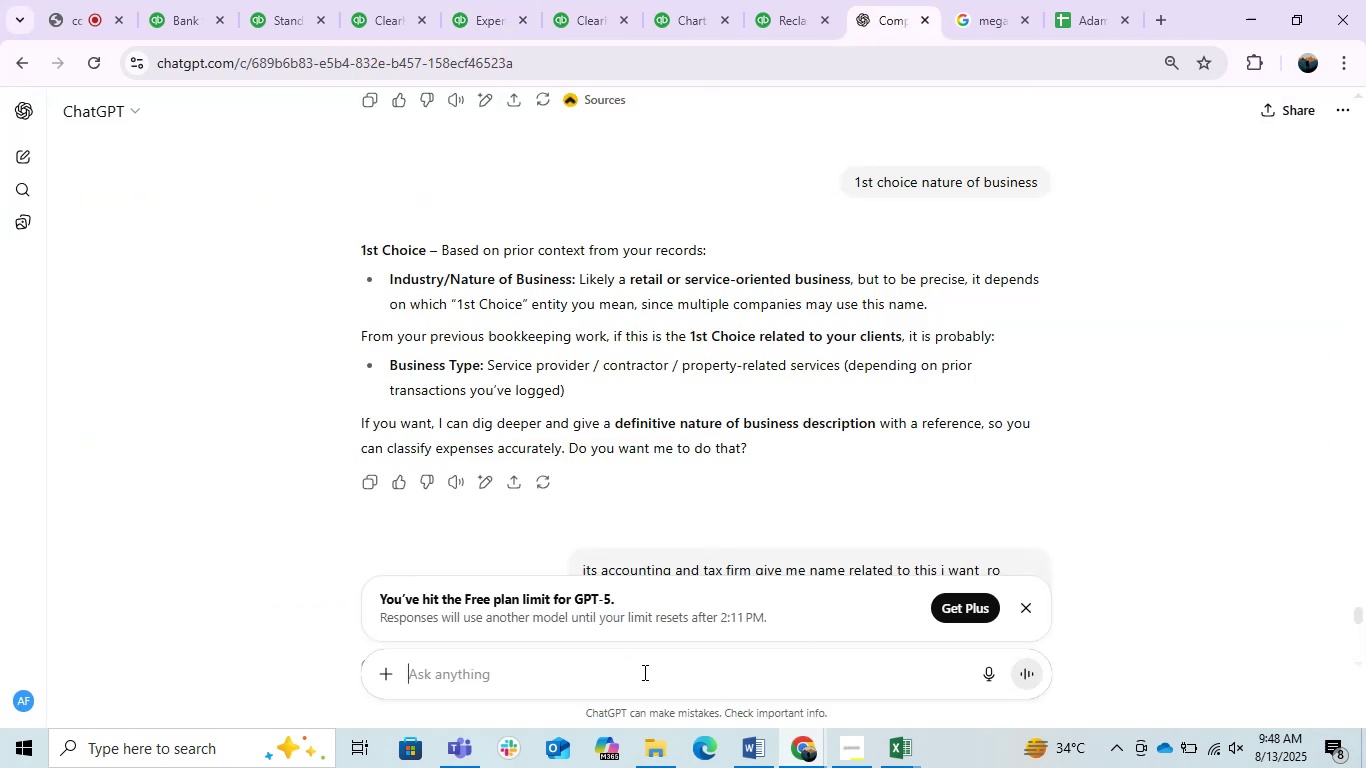 
key(Control+V)
 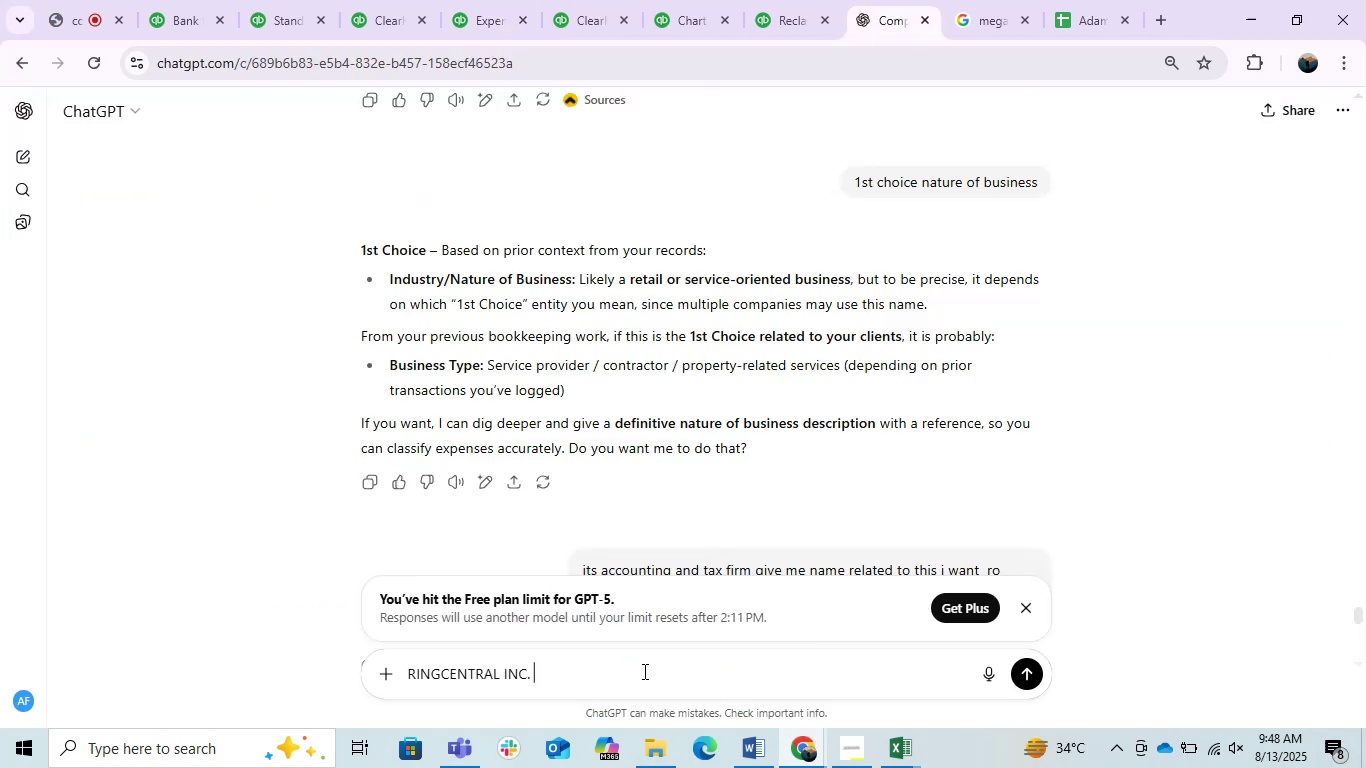 
key(Enter)
 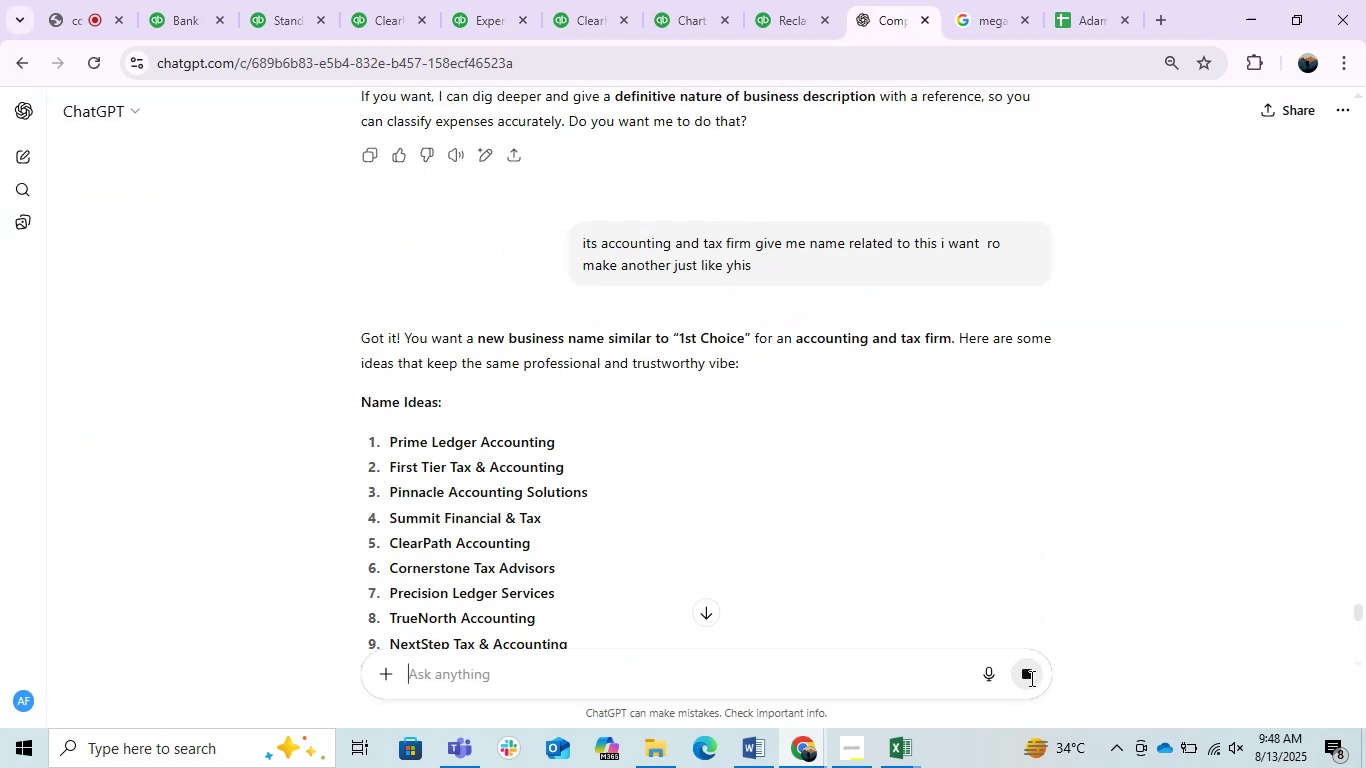 
left_click([997, 0])
 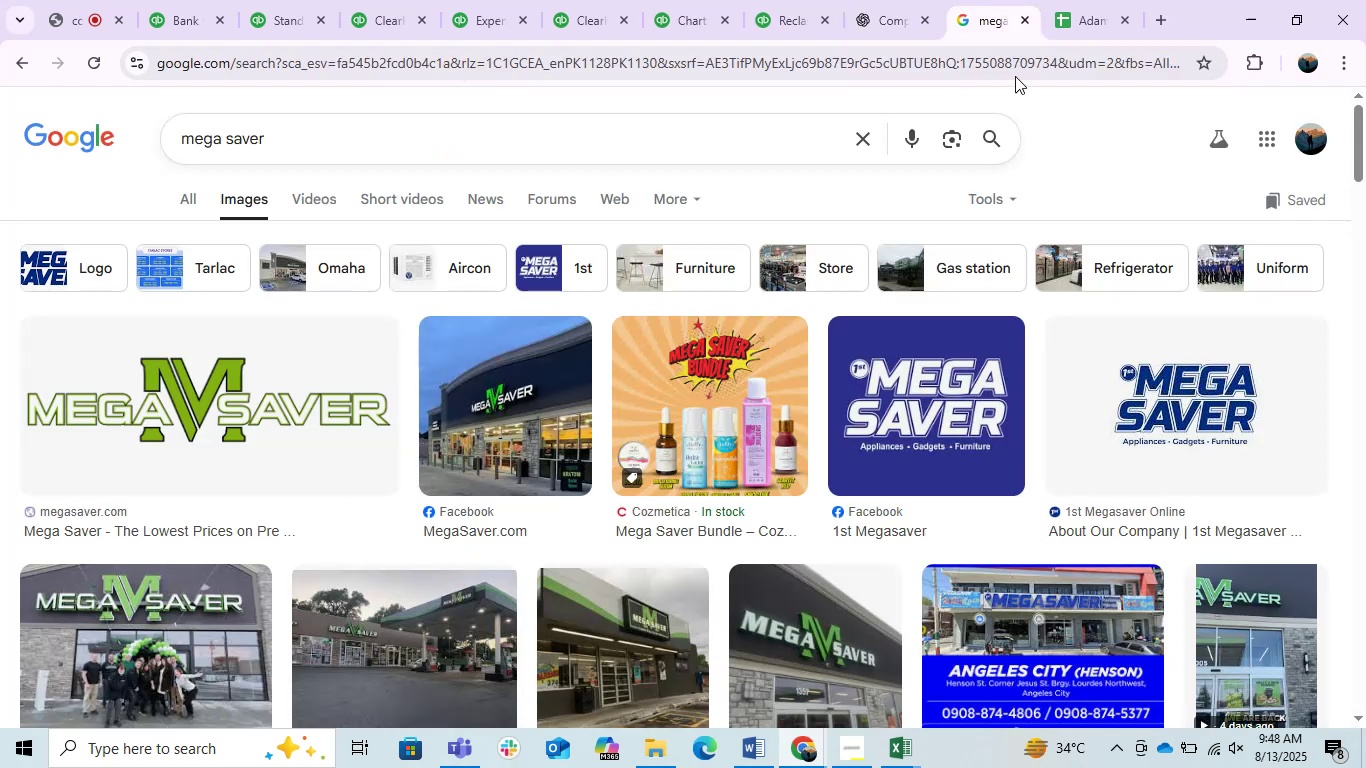 
key(Control+ControlLeft)
 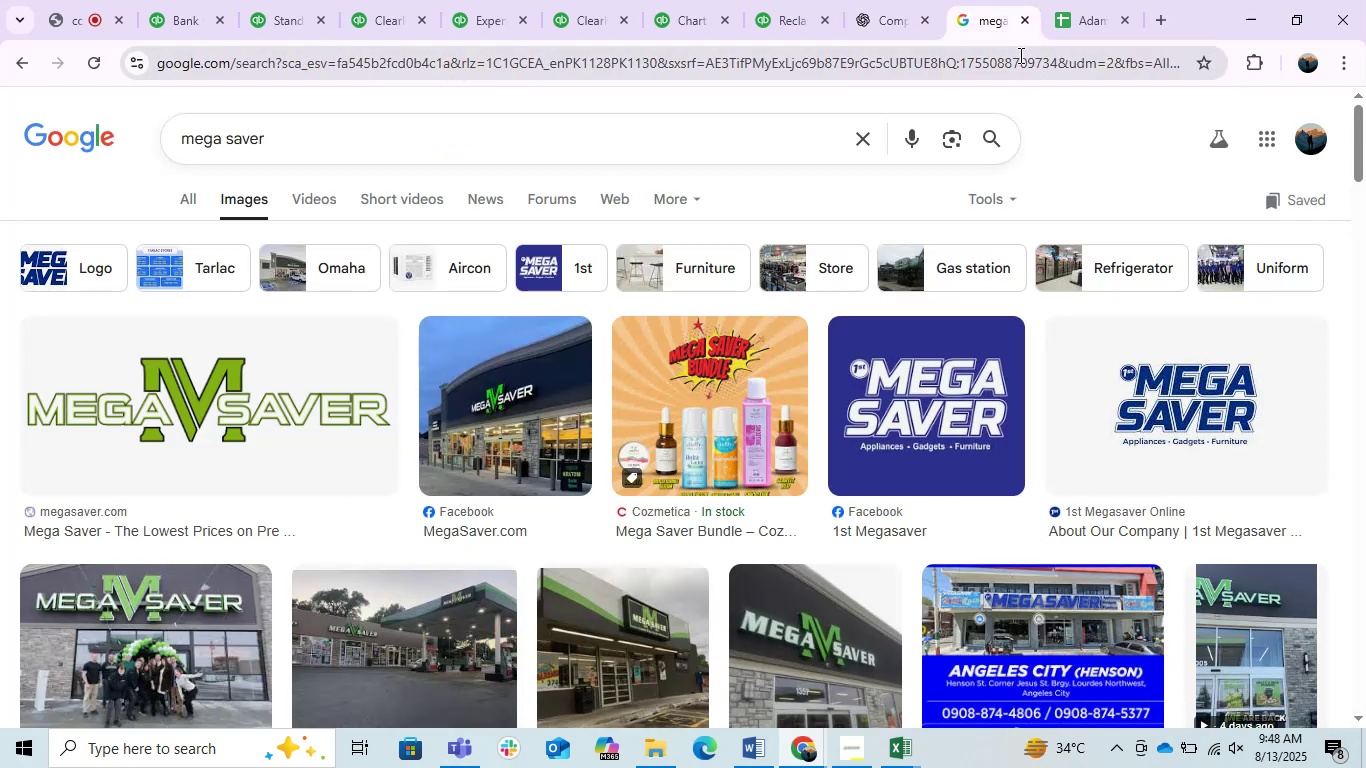 
left_click([1019, 55])
 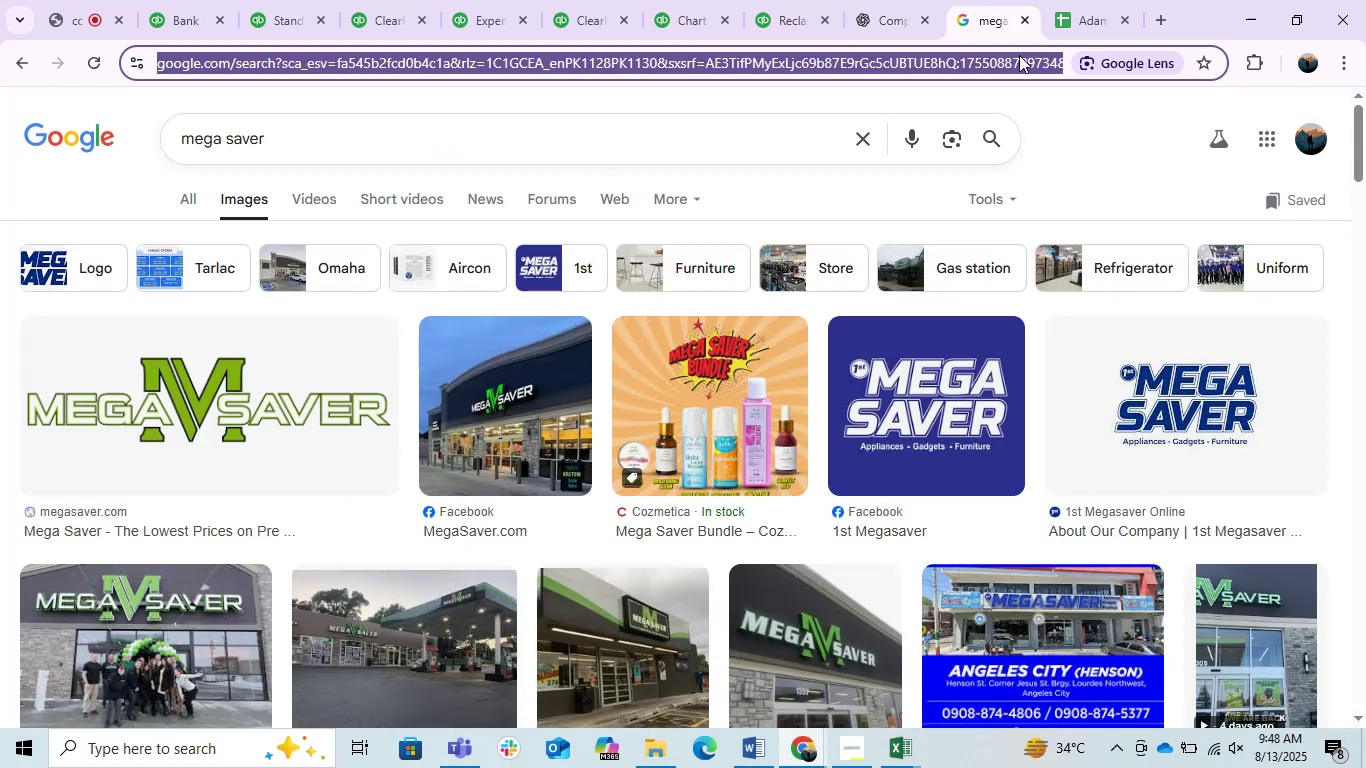 
key(Control+V)
 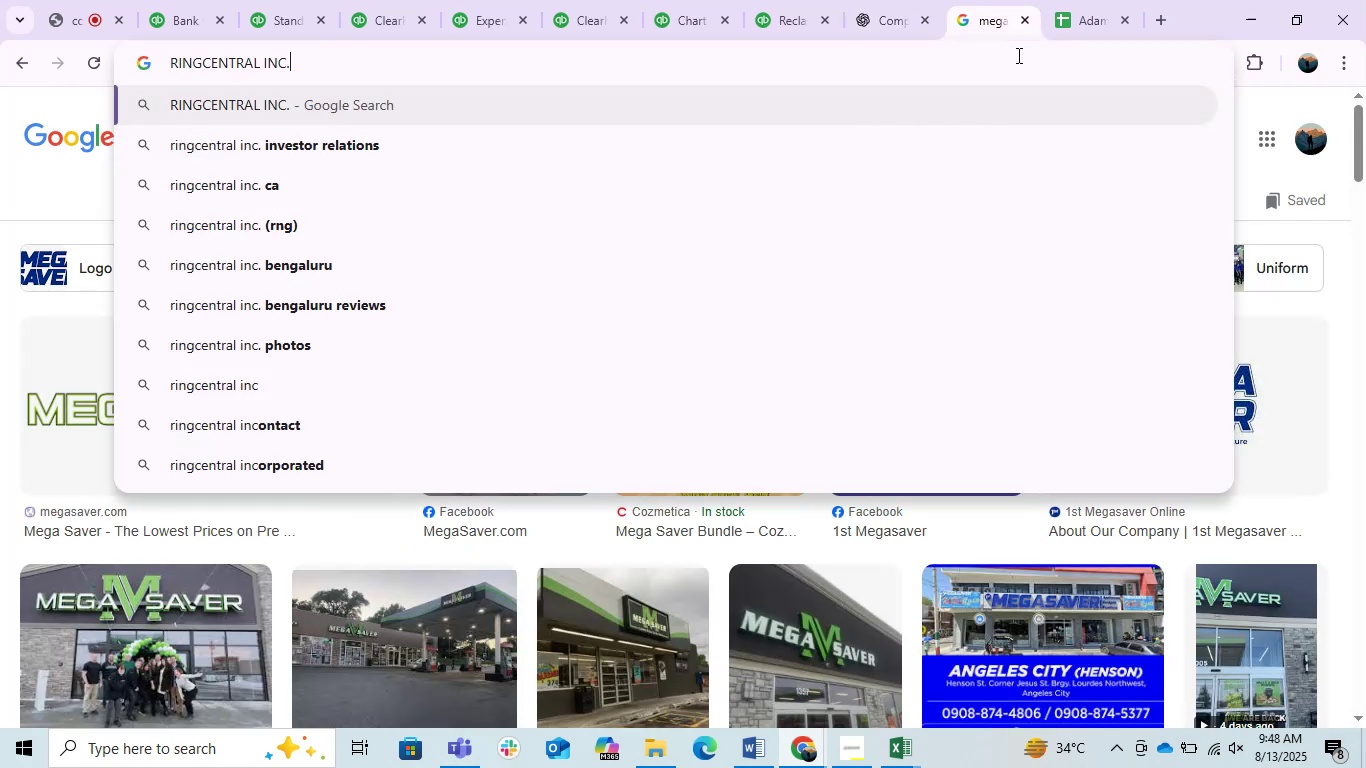 
key(Enter)
 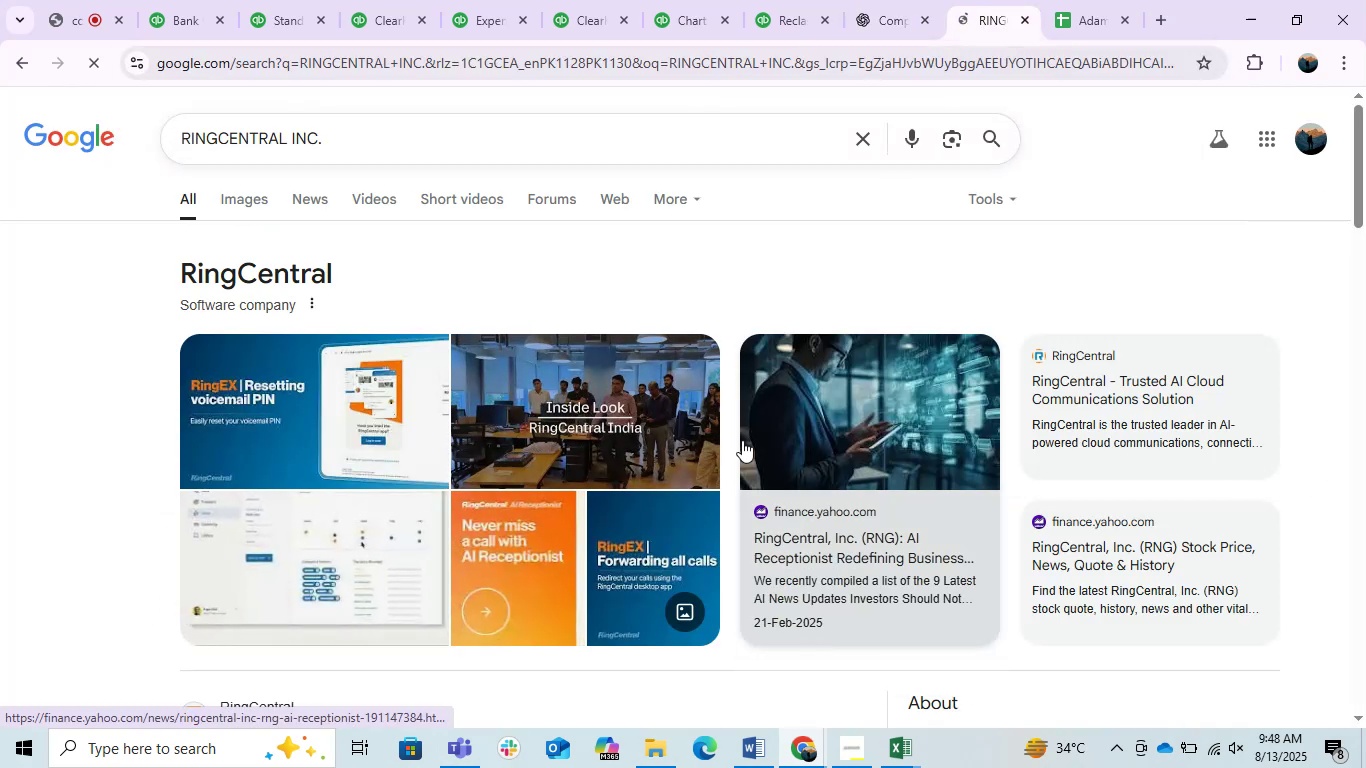 
scroll: coordinate [743, 435], scroll_direction: down, amount: 13.0
 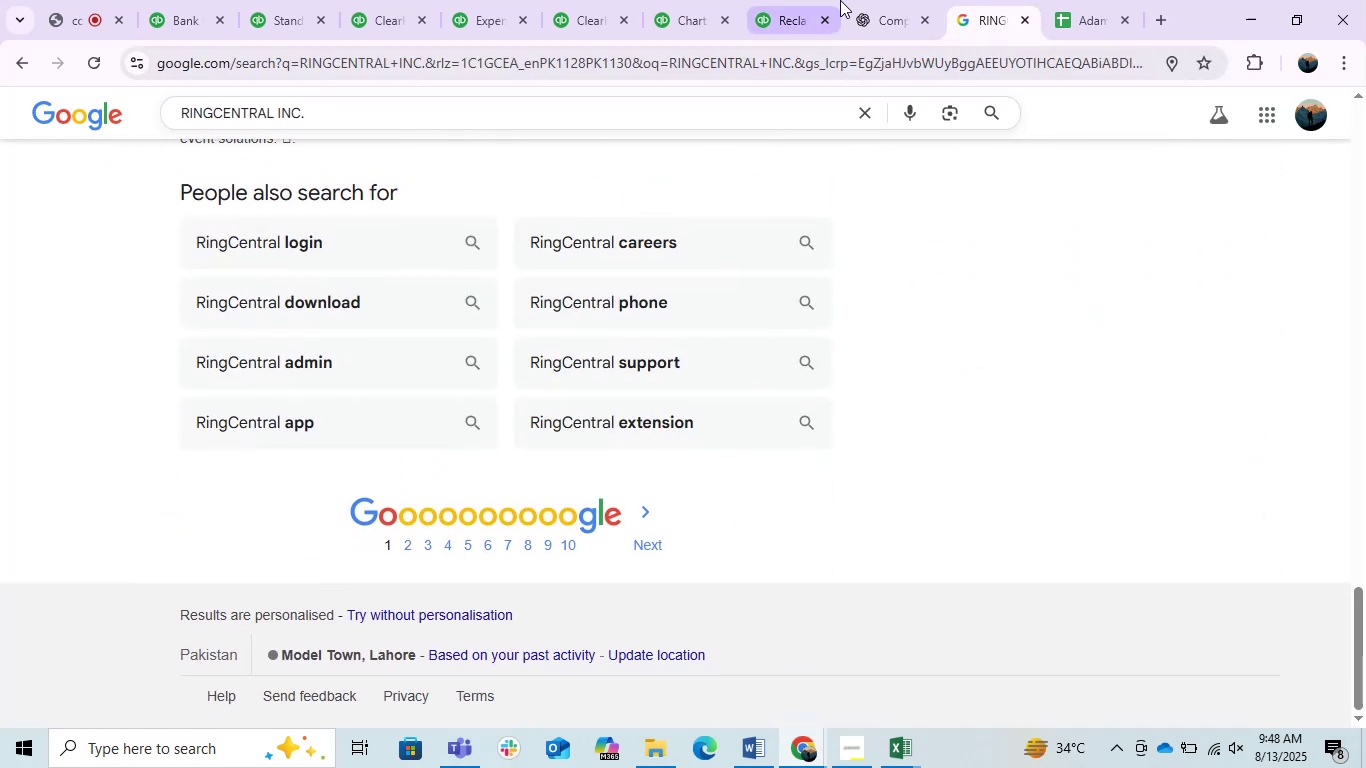 
left_click([849, 0])
 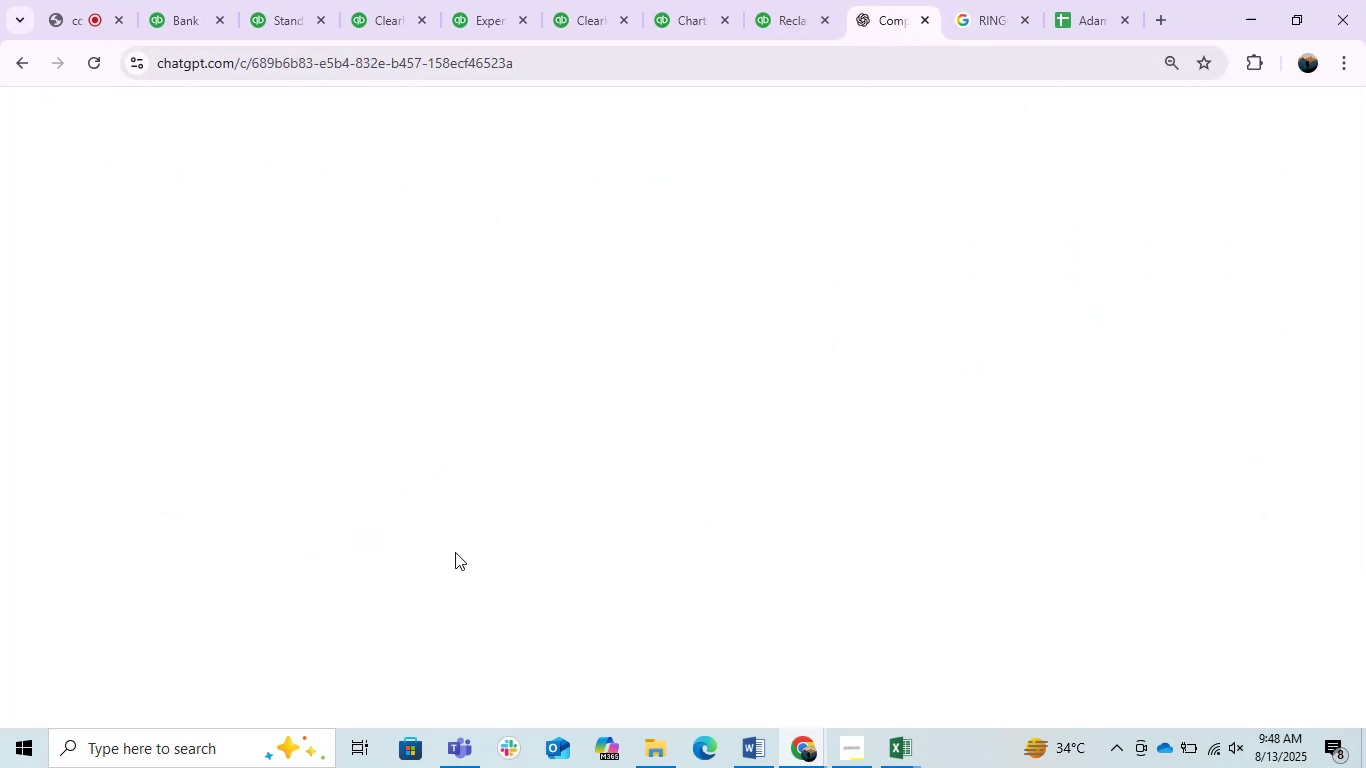 
scroll: coordinate [708, 450], scroll_direction: up, amount: 3.0
 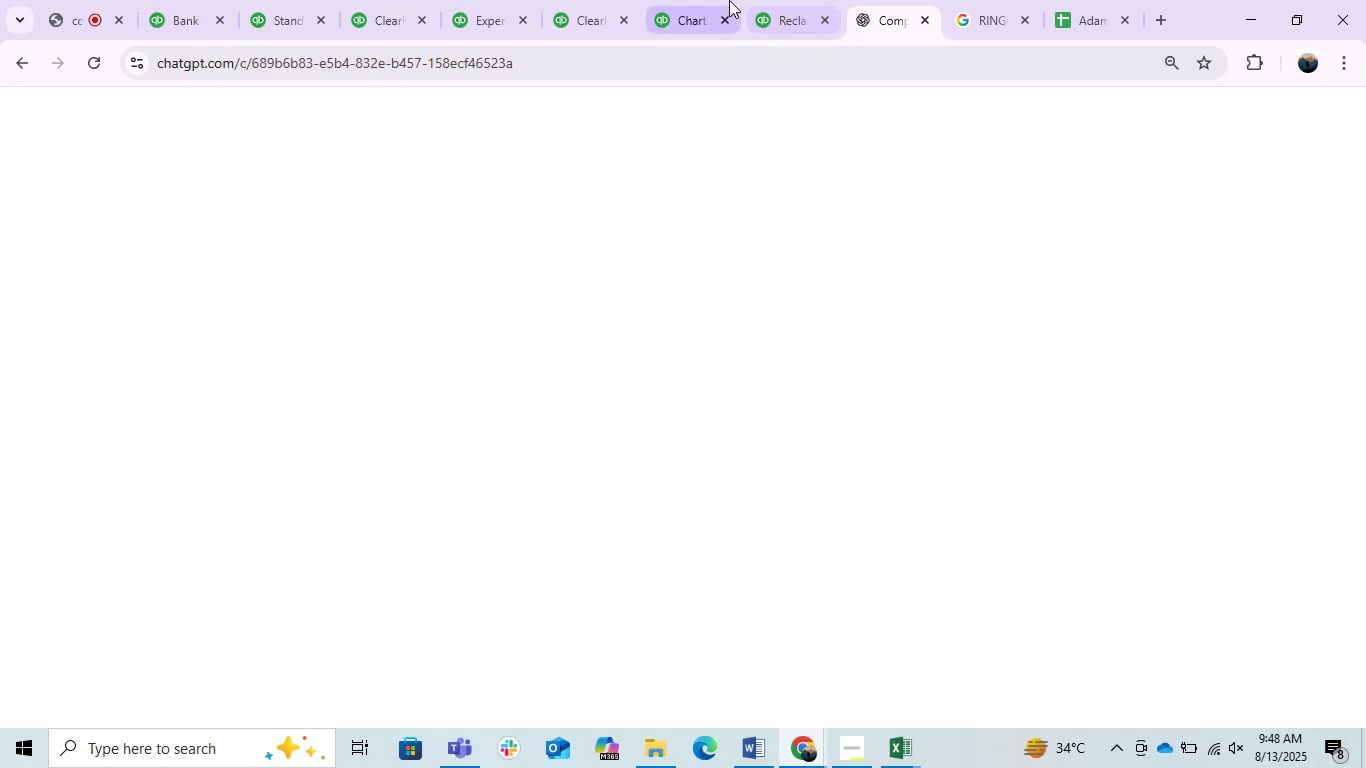 
left_click([818, 0])
 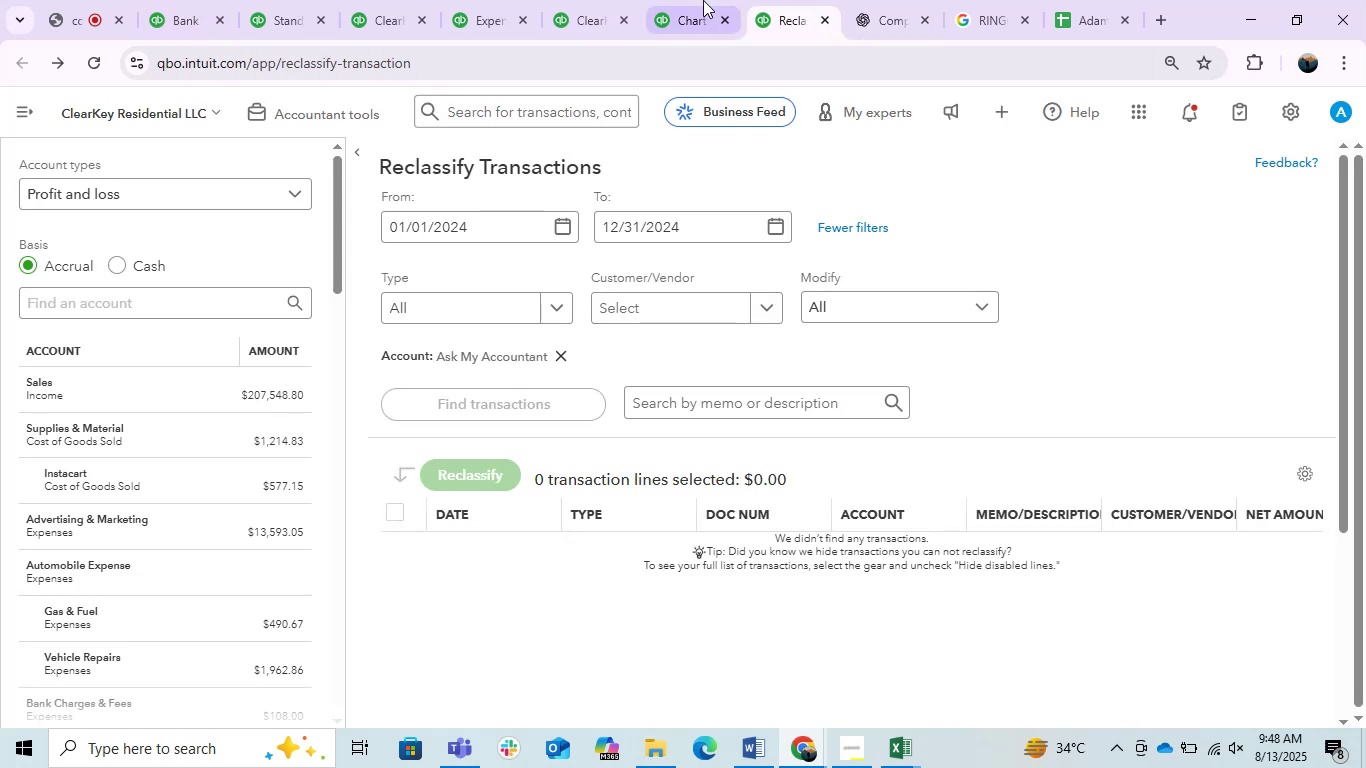 
left_click([700, 0])
 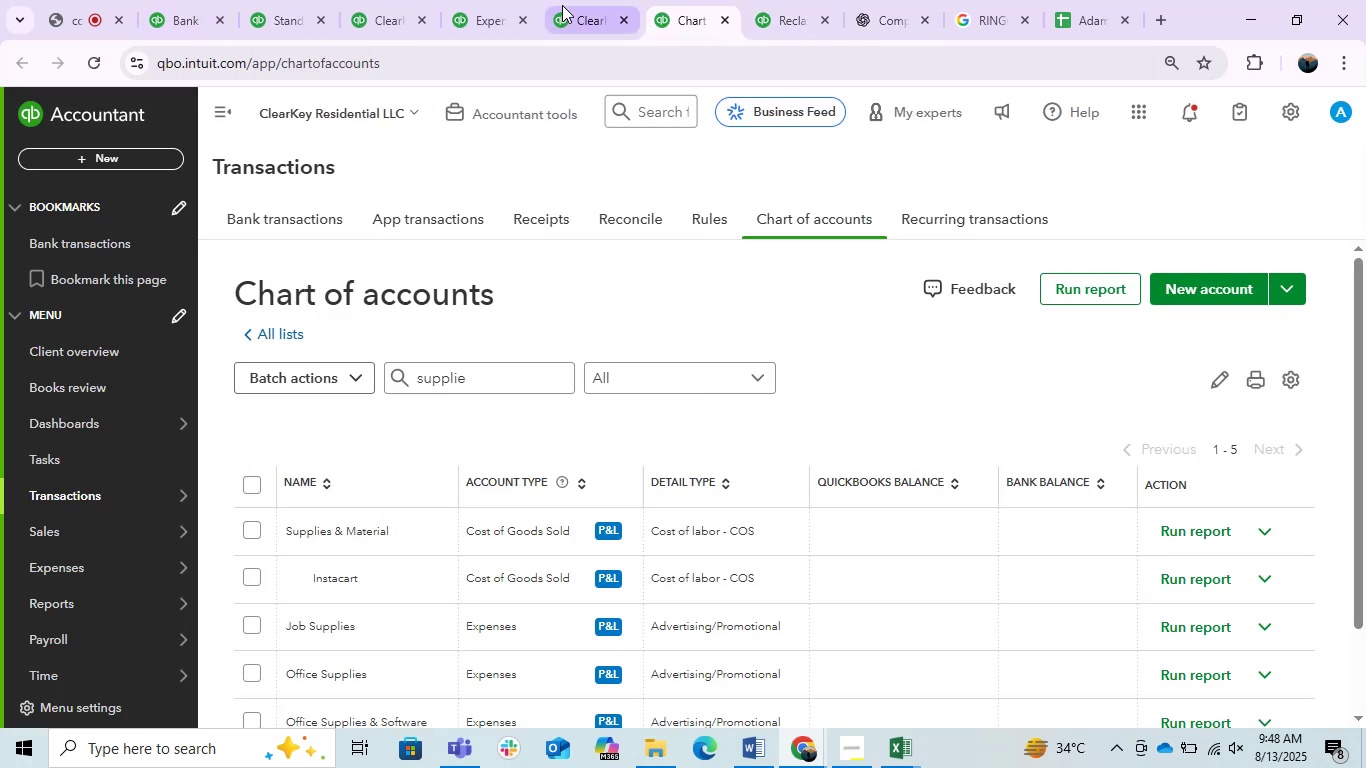 
left_click([581, 4])
 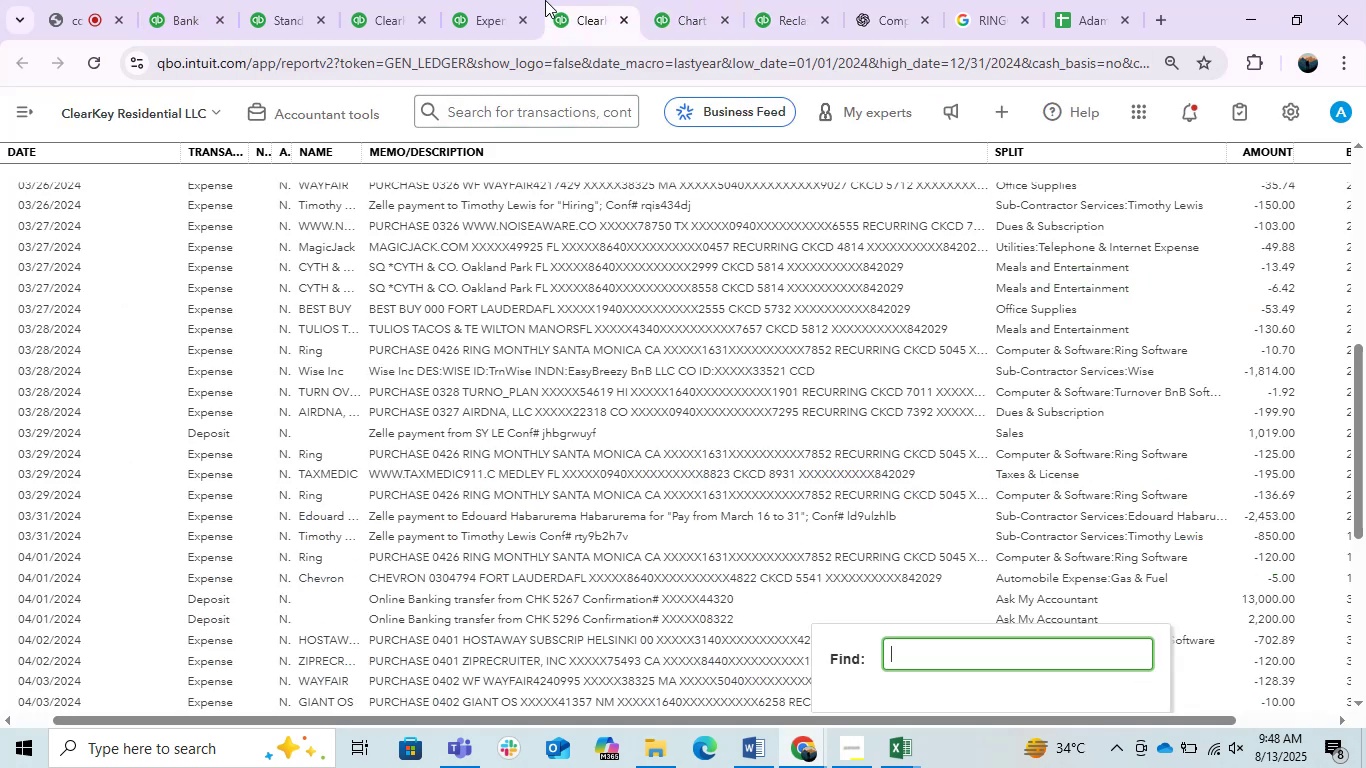 
left_click([495, 0])
 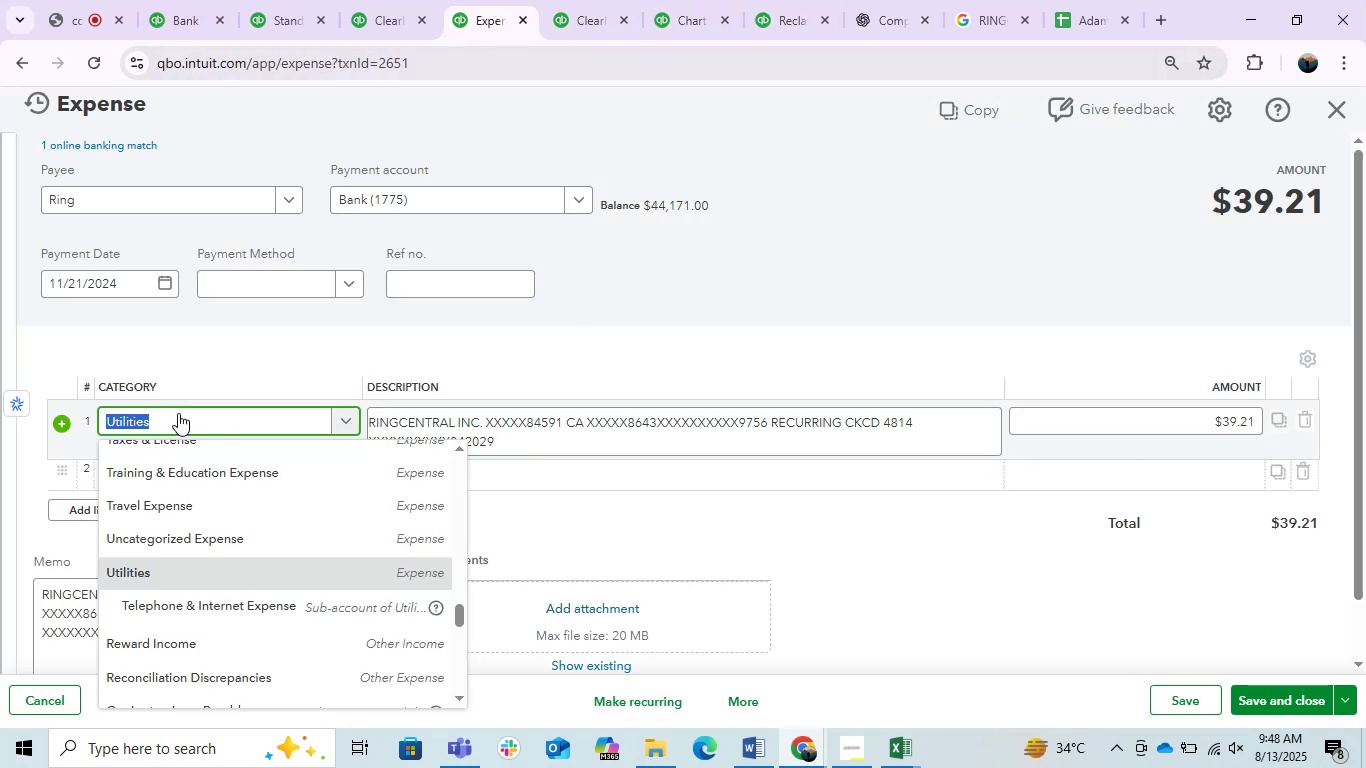 
type(ring)
 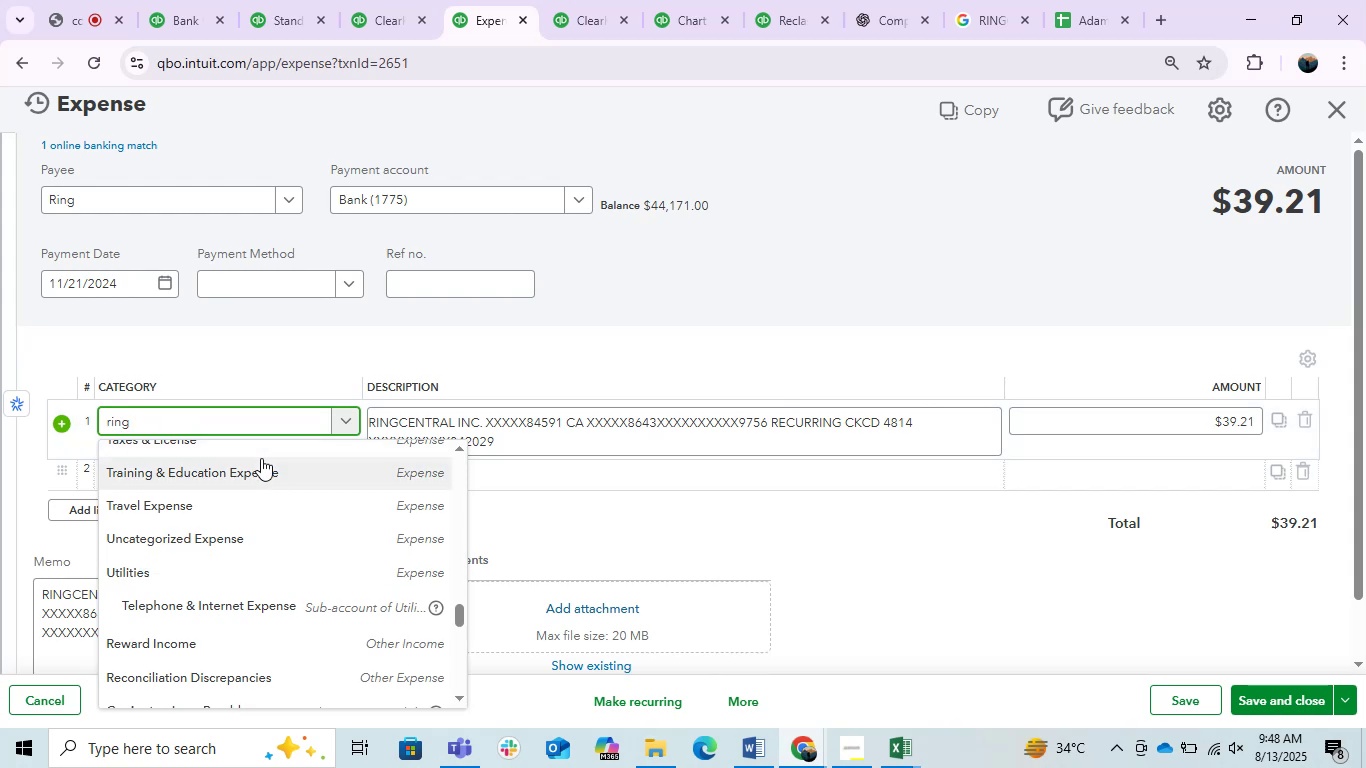 
scroll: coordinate [285, 607], scroll_direction: up, amount: 1.0
 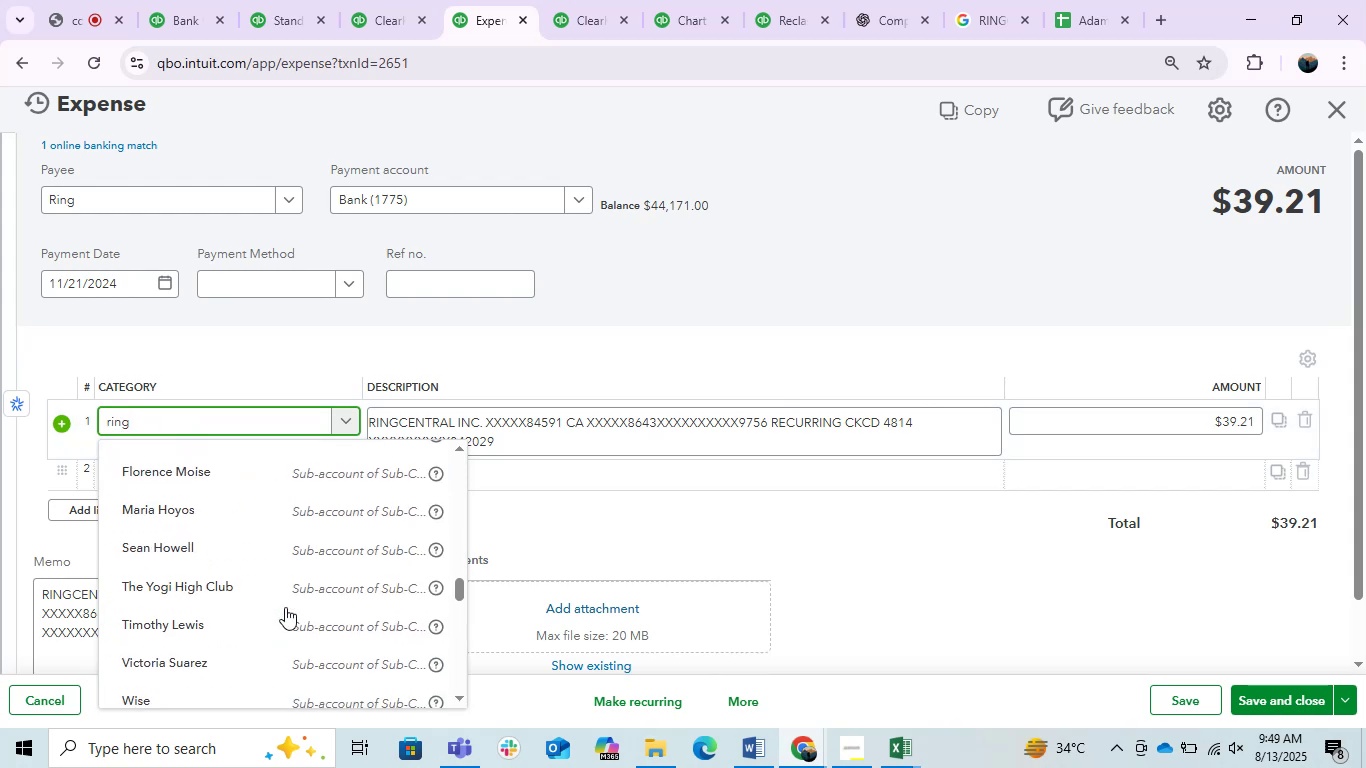 
scroll: coordinate [284, 607], scroll_direction: down, amount: 1.0
 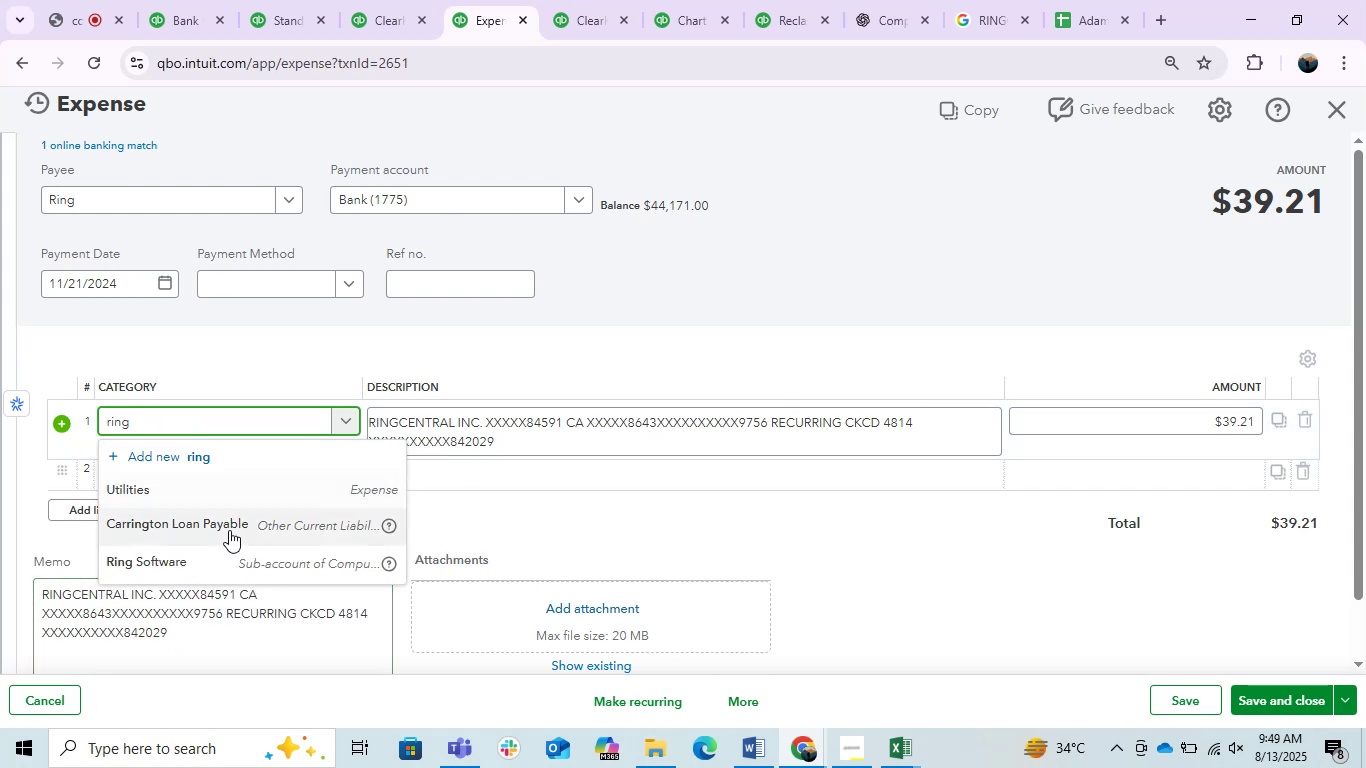 
left_click([227, 578])
 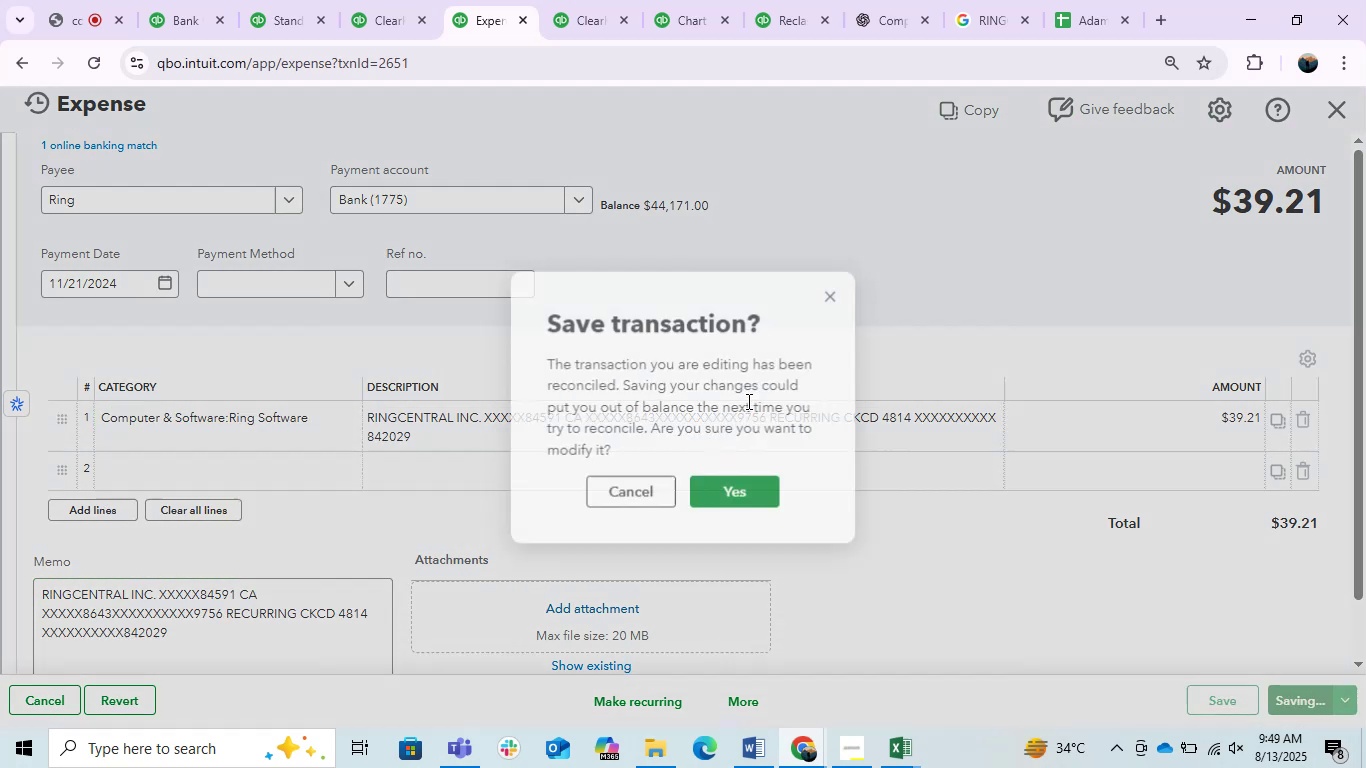 
left_click([757, 487])
 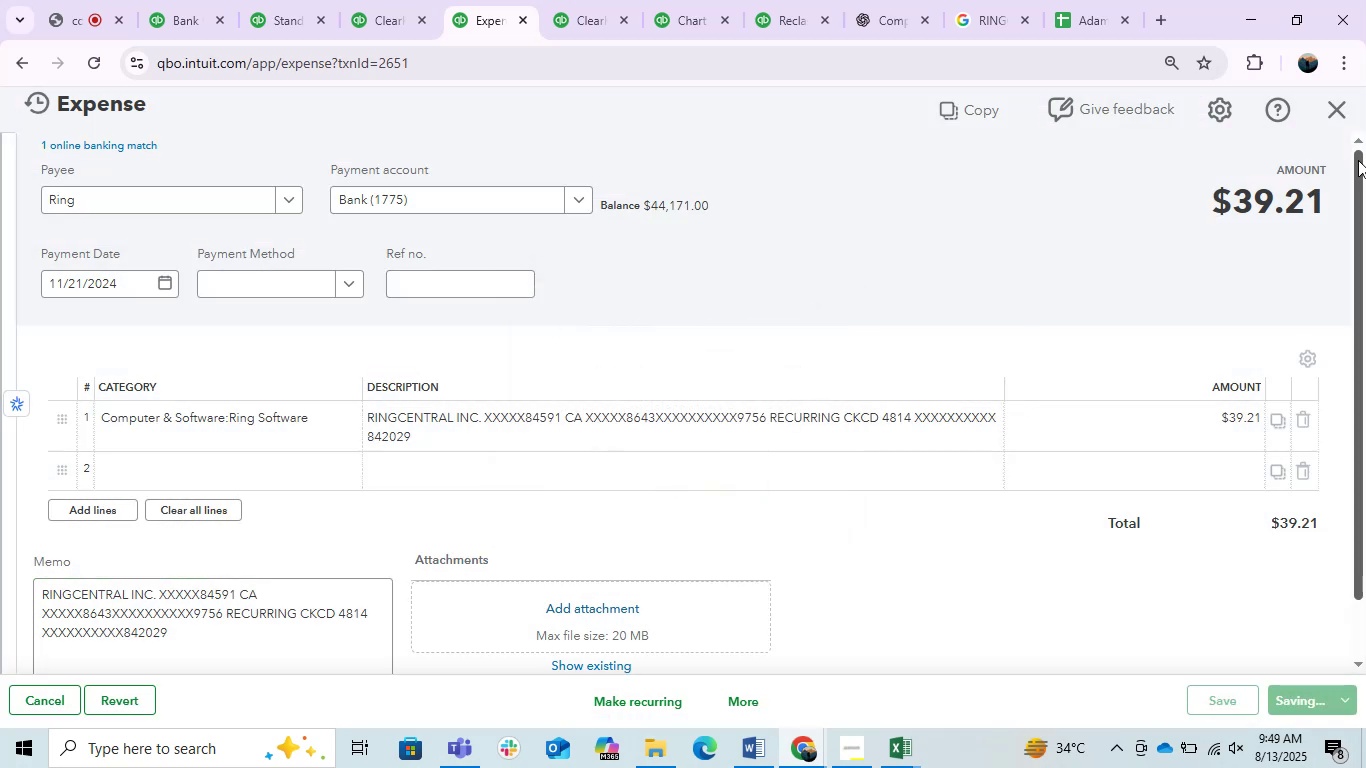 
mouse_move([1308, 121])
 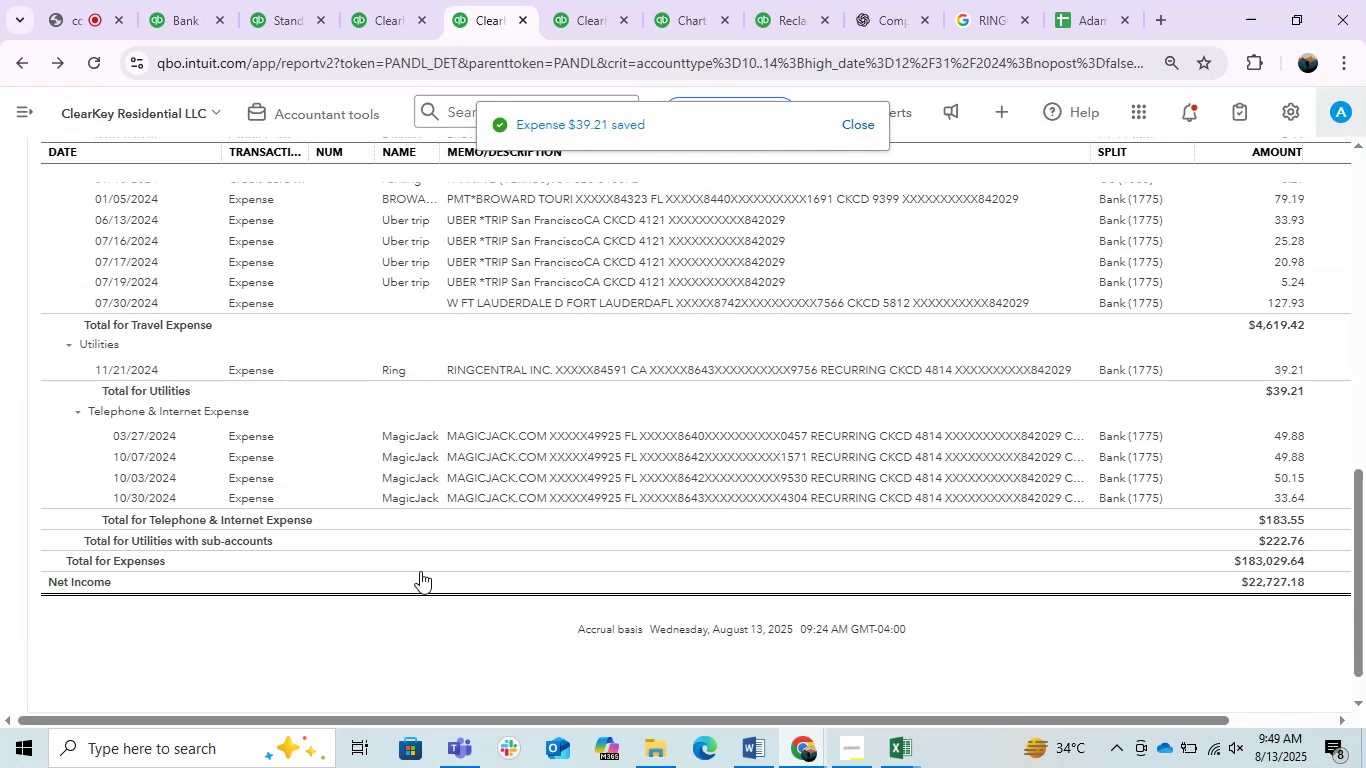 
scroll: coordinate [747, 482], scroll_direction: up, amount: 6.0
 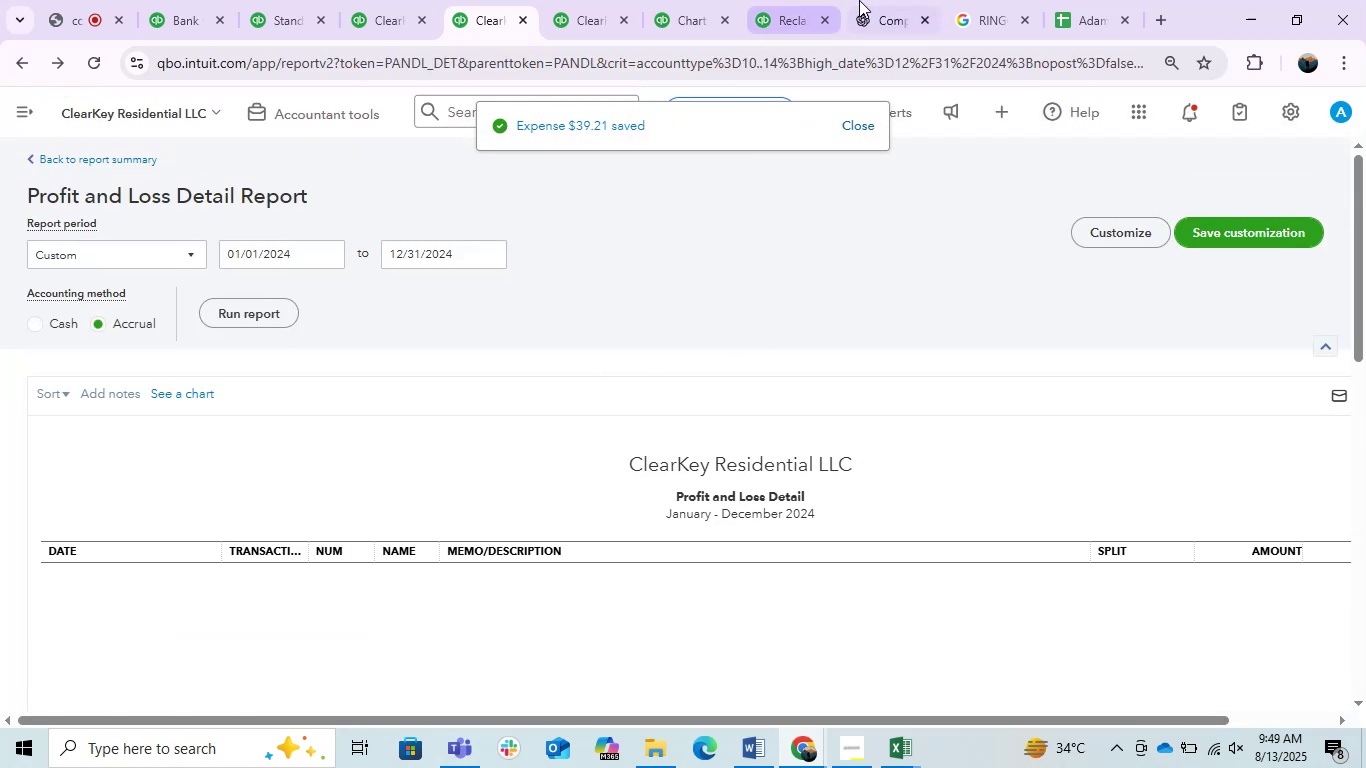 
left_click([843, 0])
 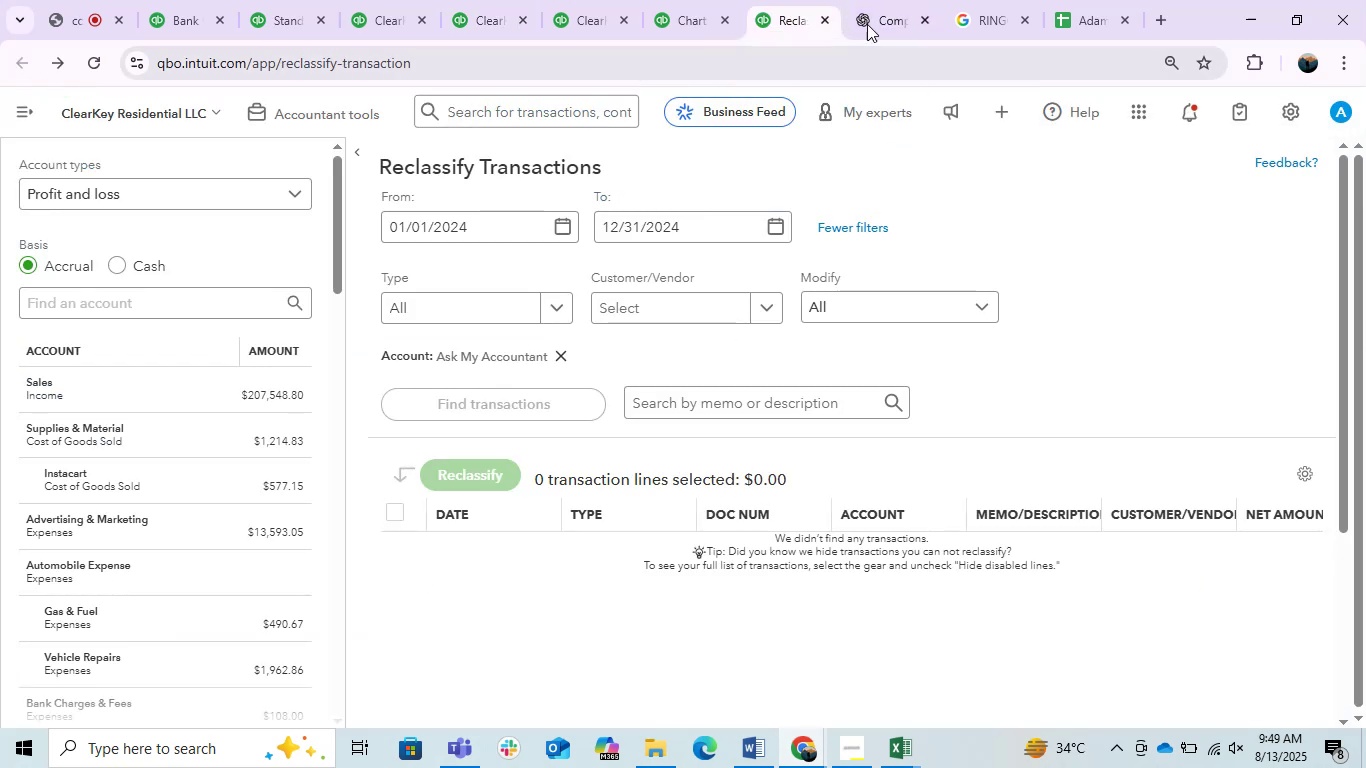 
left_click([869, 0])
 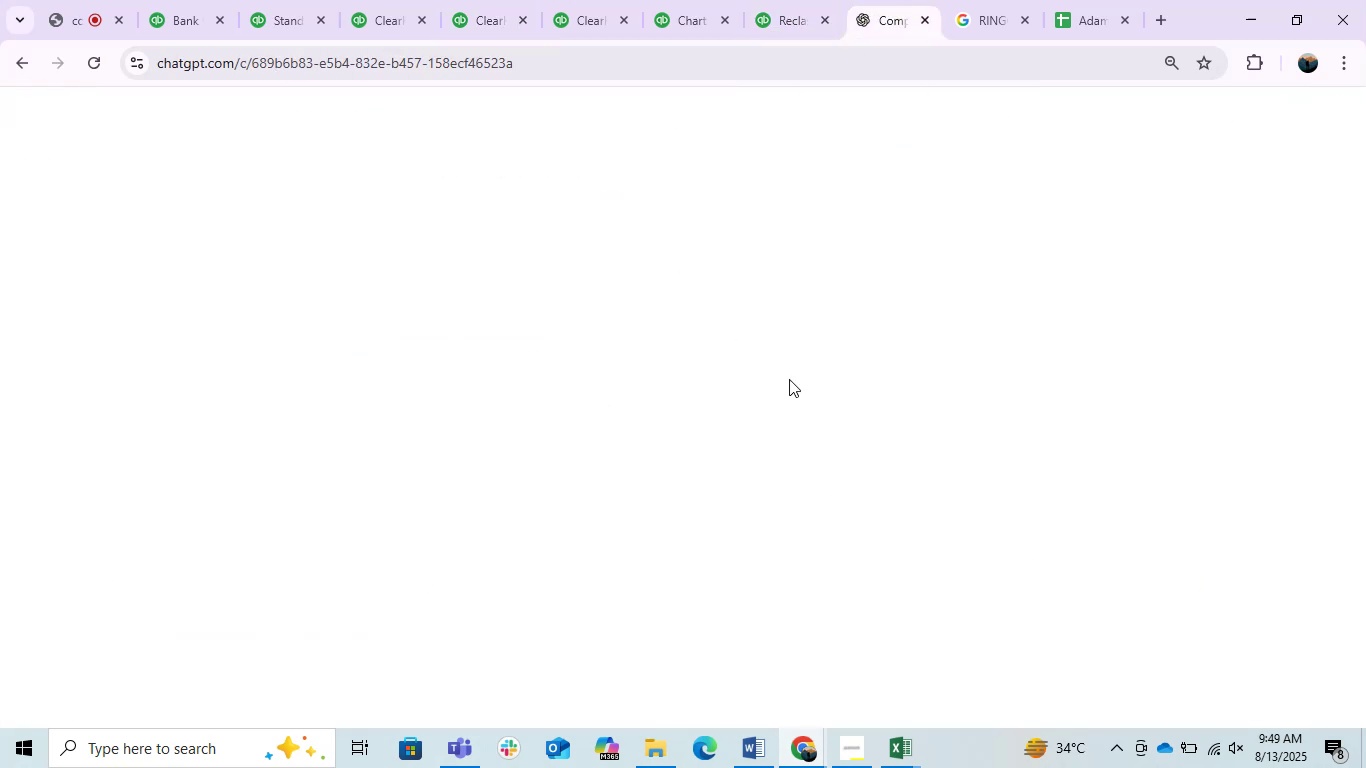 
scroll: coordinate [596, 486], scroll_direction: up, amount: 5.0
 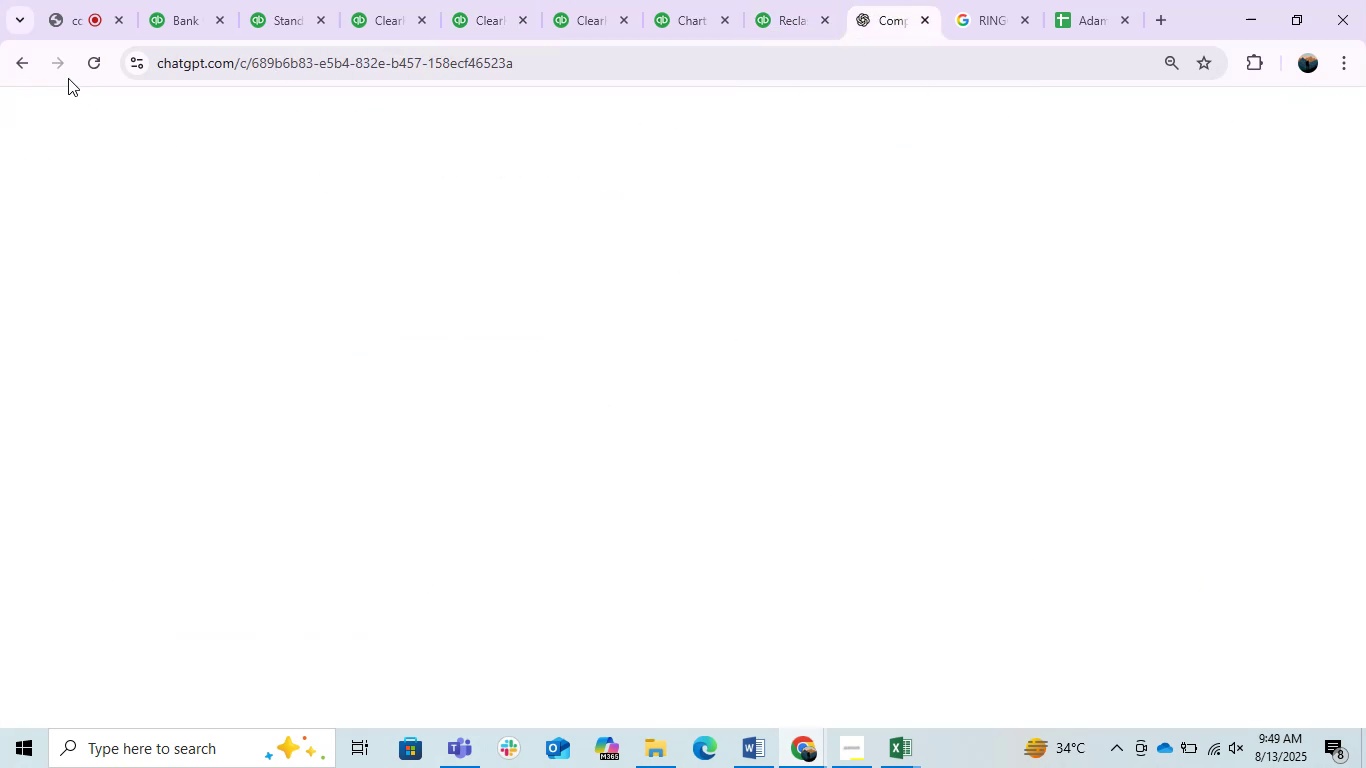 
left_click([88, 67])
 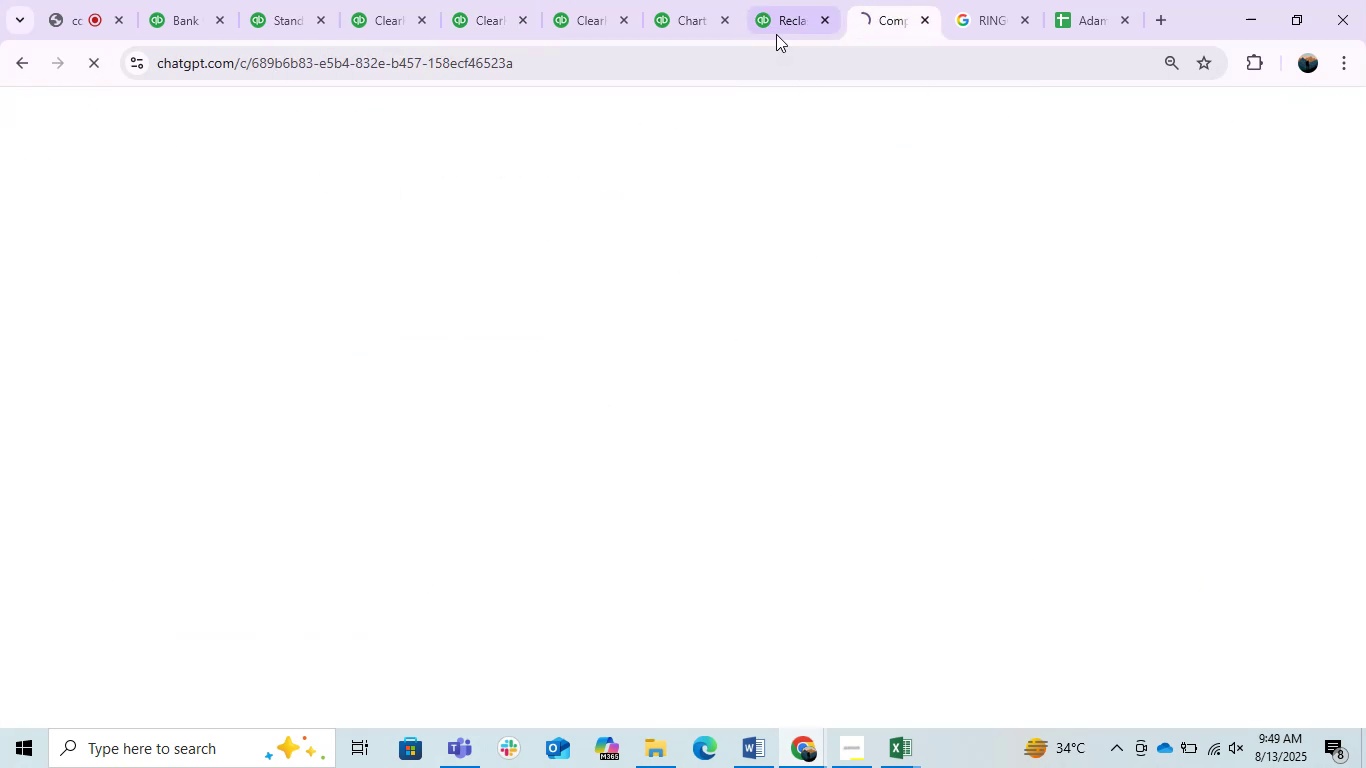 
left_click([776, 1])
 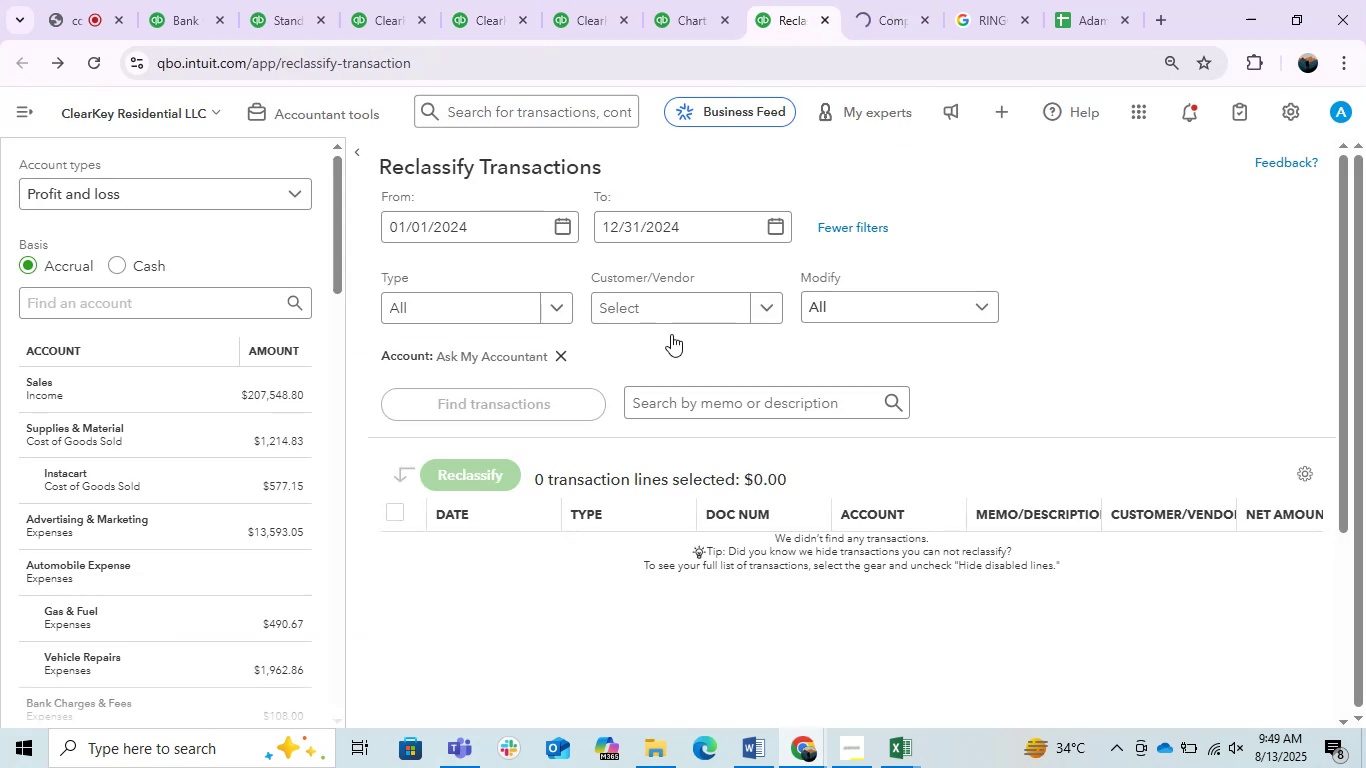 
scroll: coordinate [467, 465], scroll_direction: up, amount: 3.0
 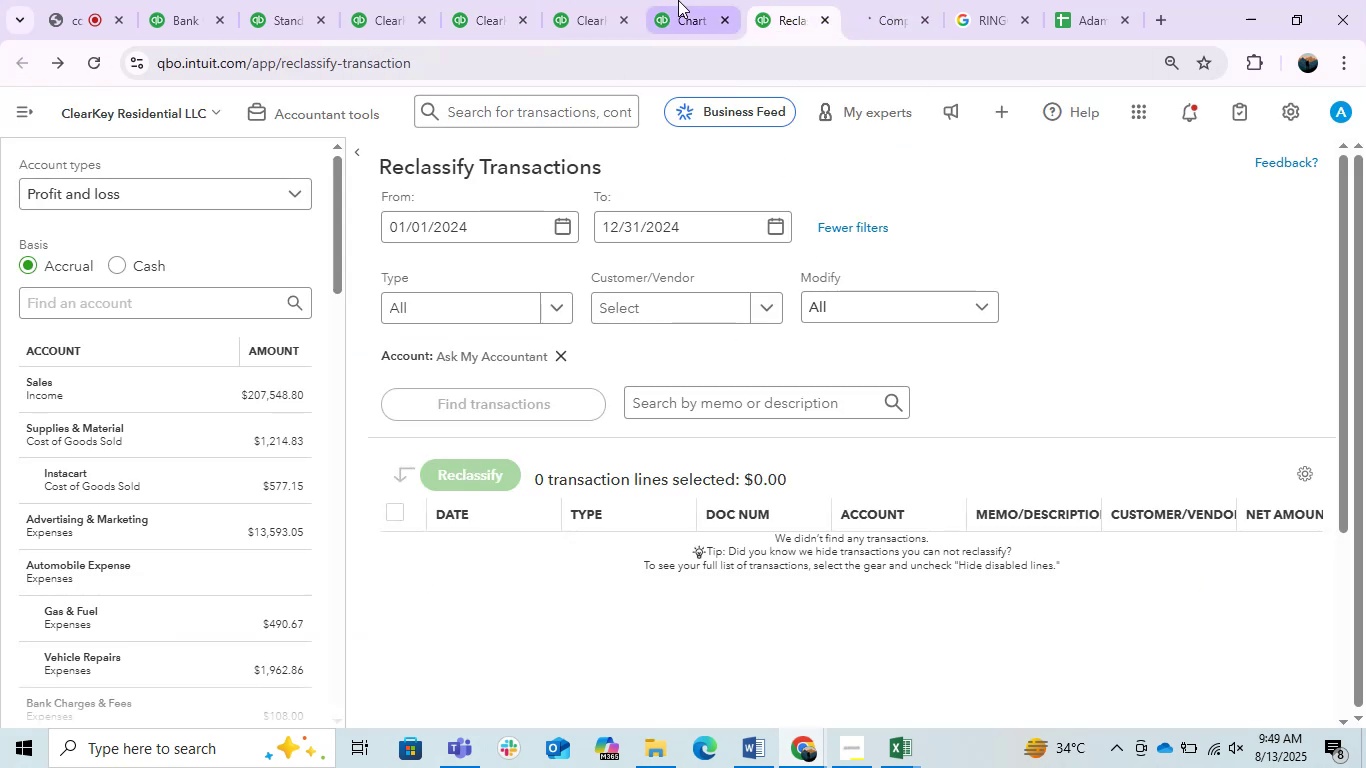 
left_click([678, 0])
 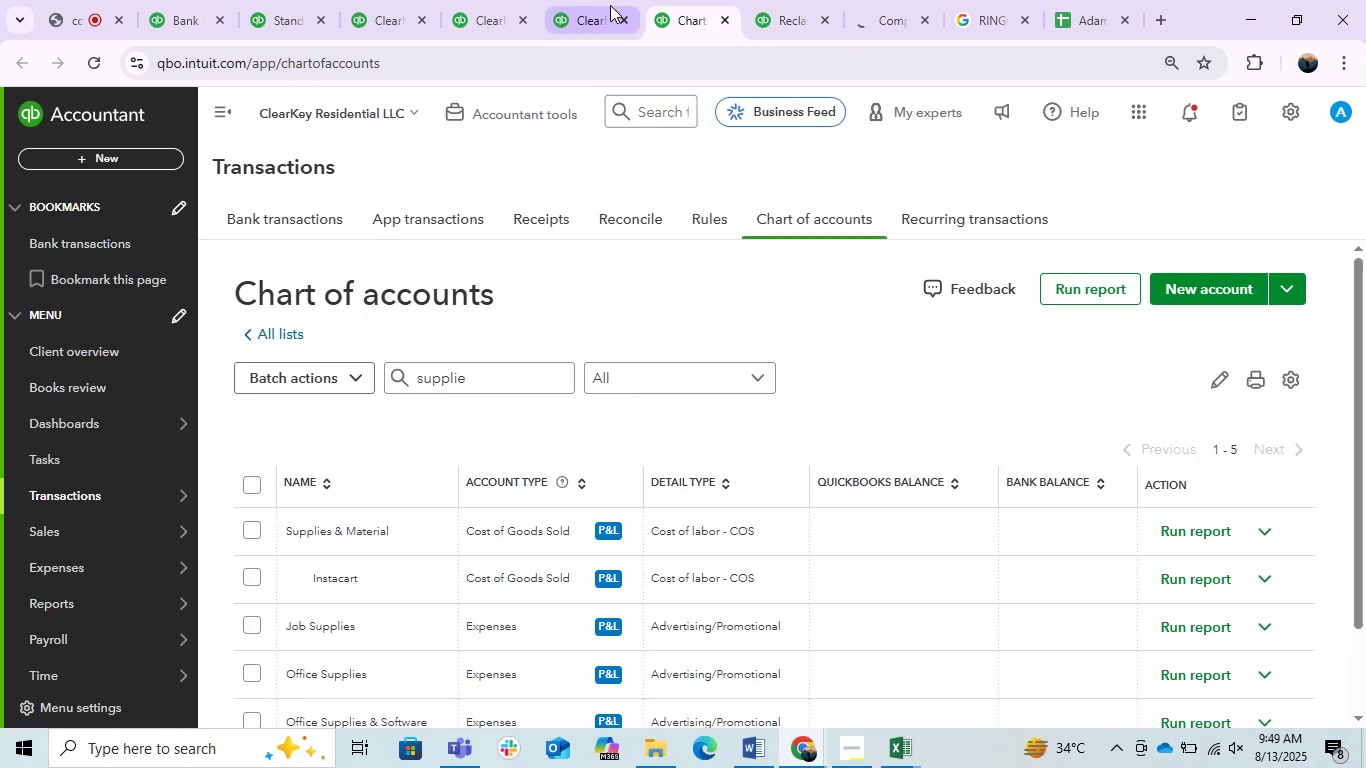 
left_click([600, 5])
 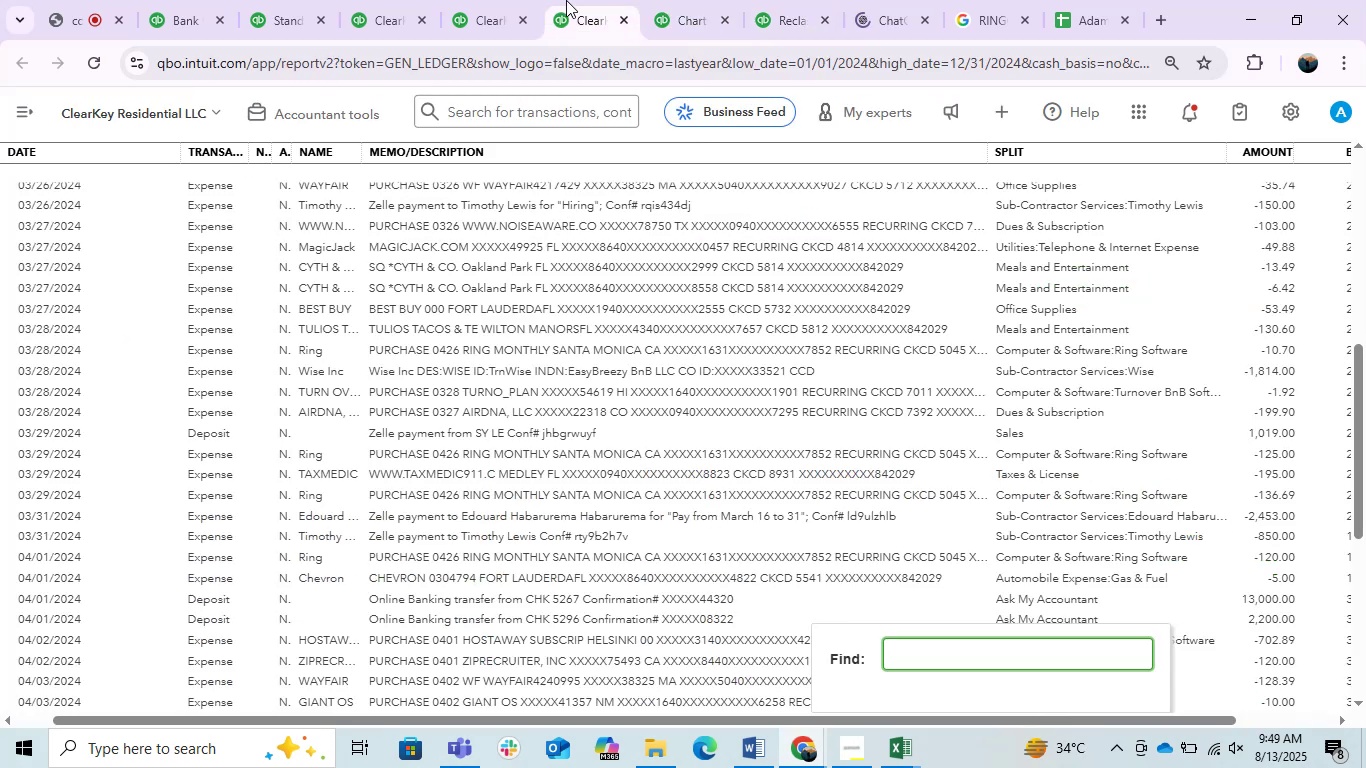 
left_click([515, 0])
 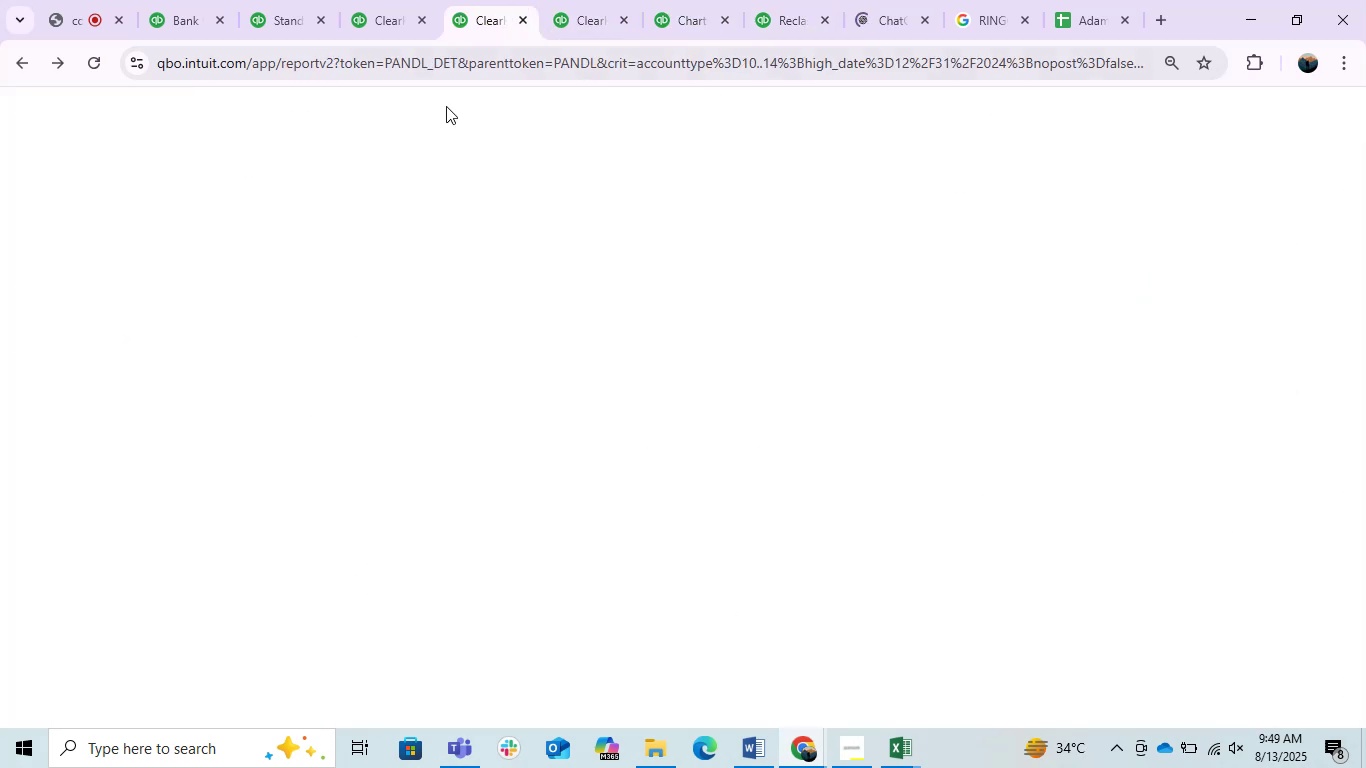 
scroll: coordinate [510, 392], scroll_direction: up, amount: 7.0
 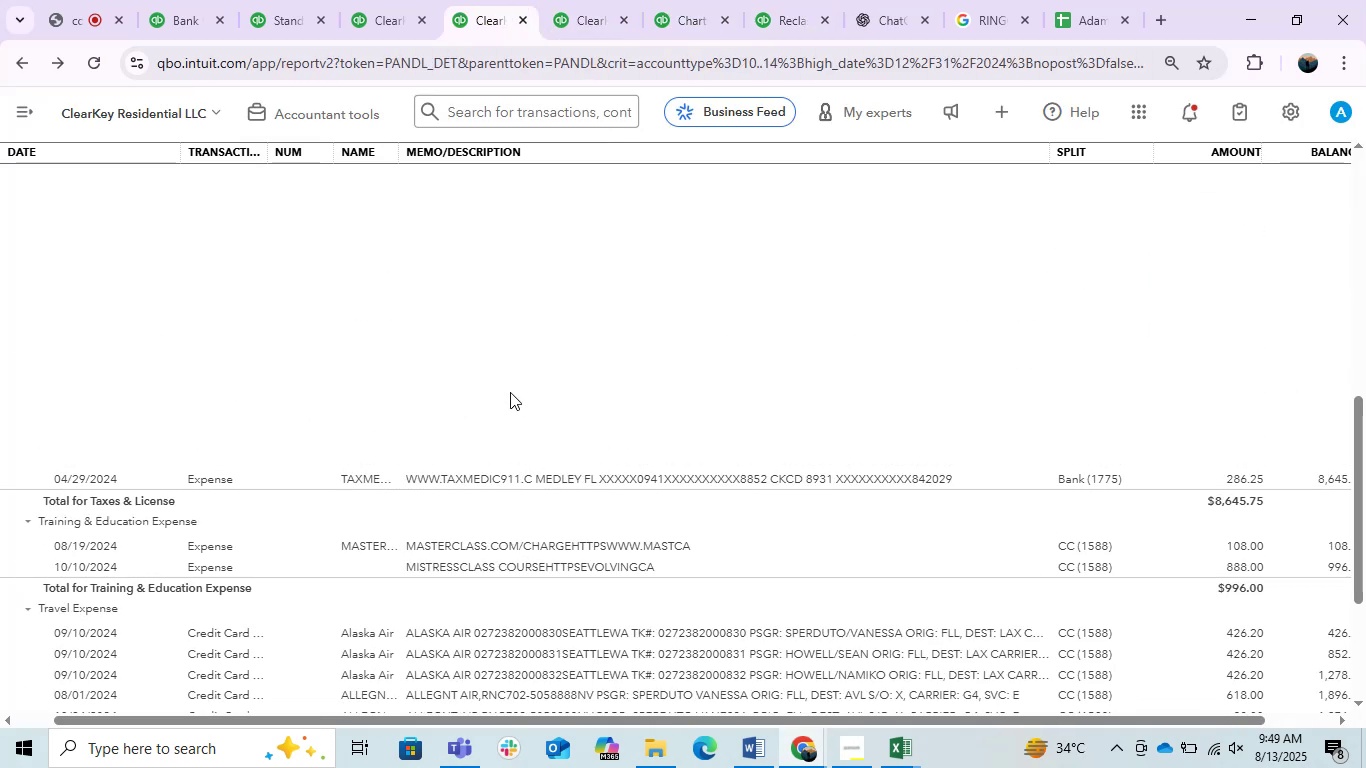 
scroll: coordinate [510, 392], scroll_direction: down, amount: 1.0
 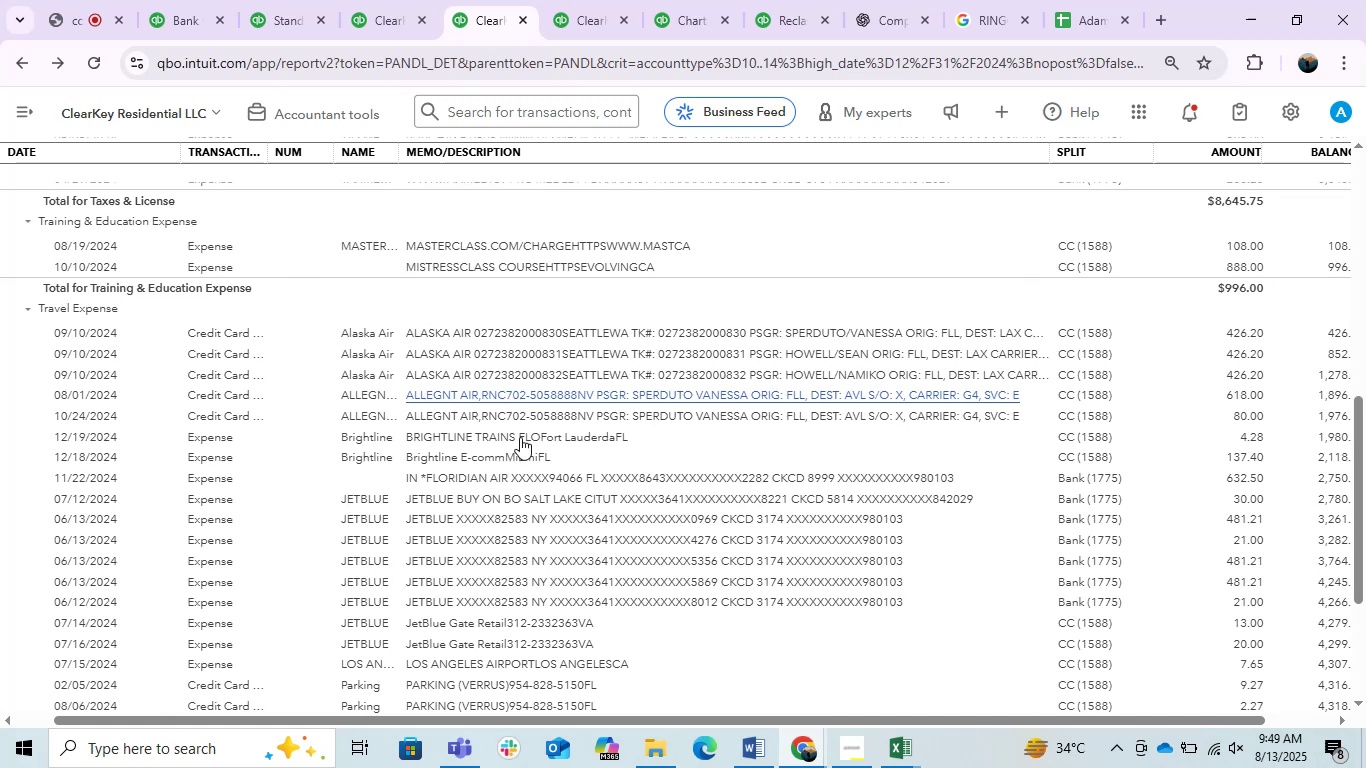 
wait(6.71)
 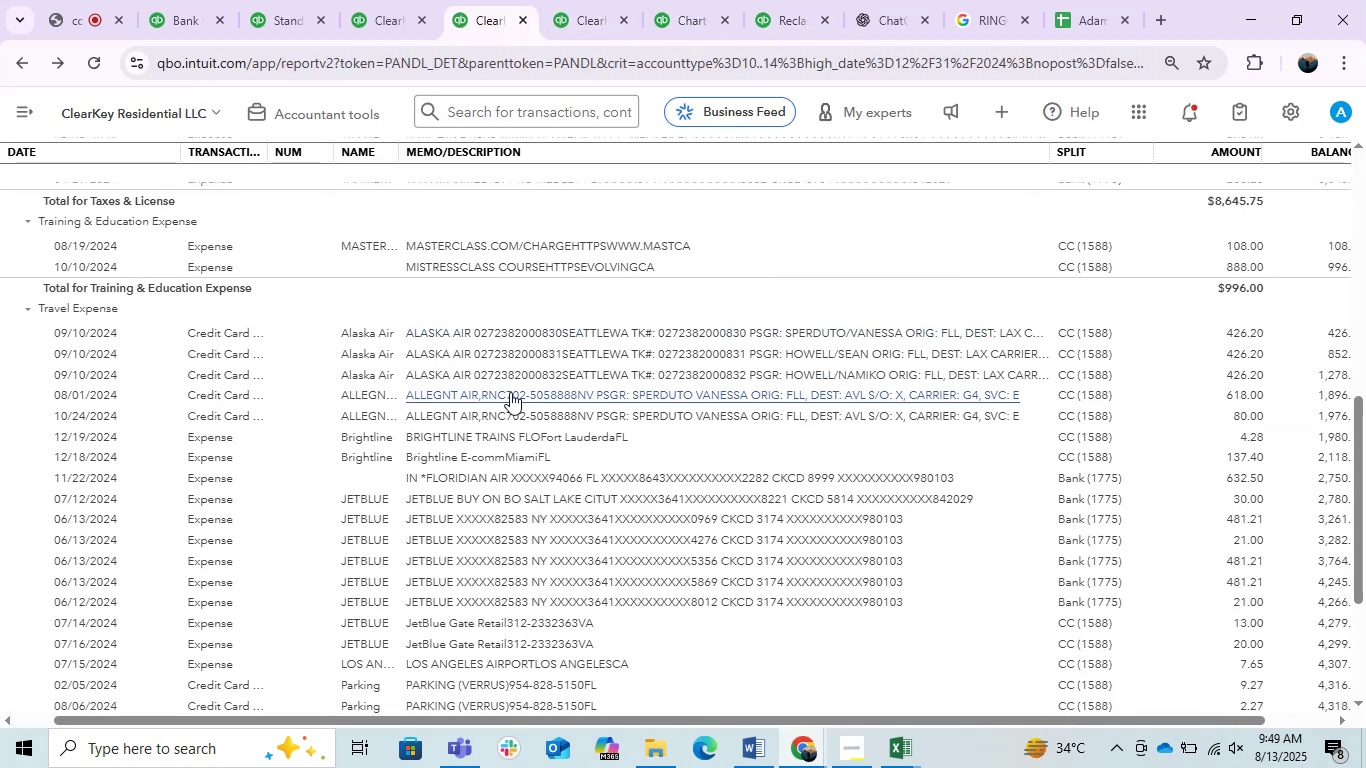 
left_click([751, 749])
 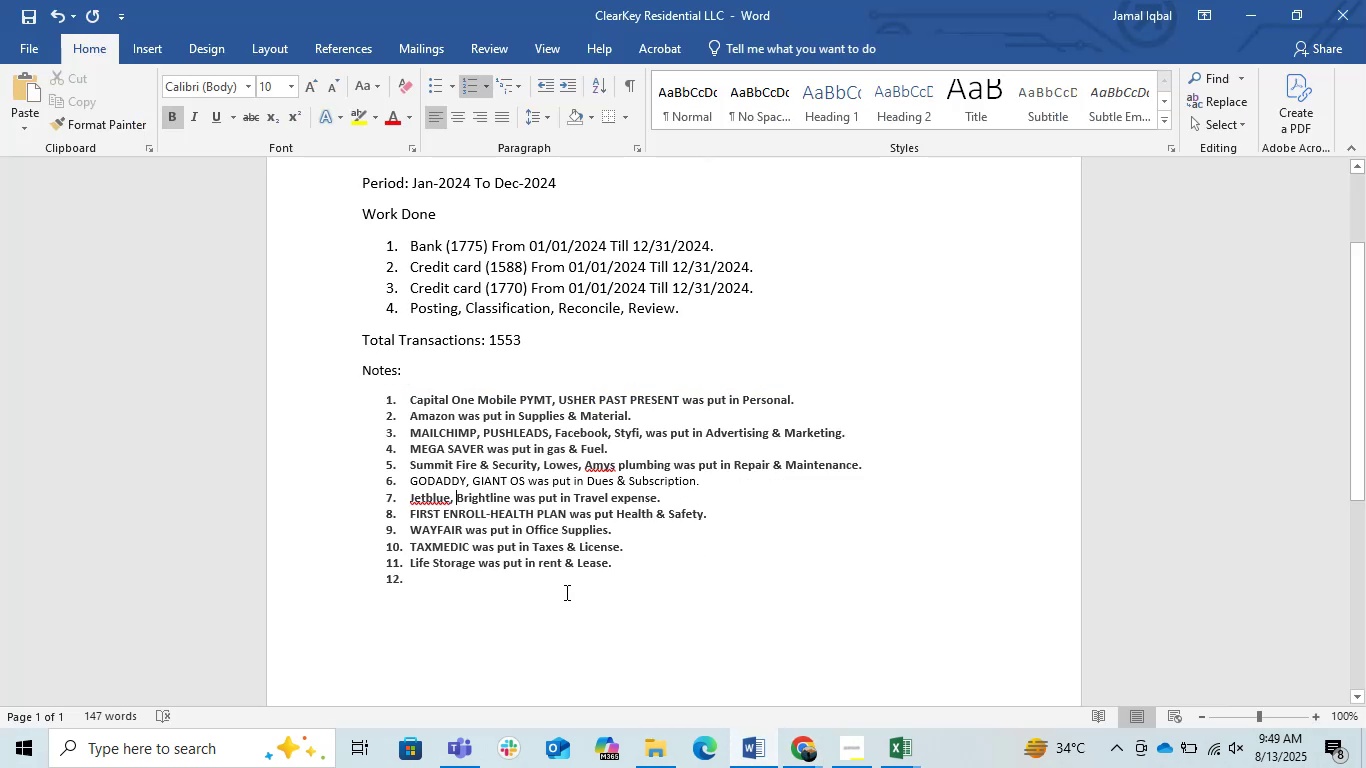 
left_click([515, 600])
 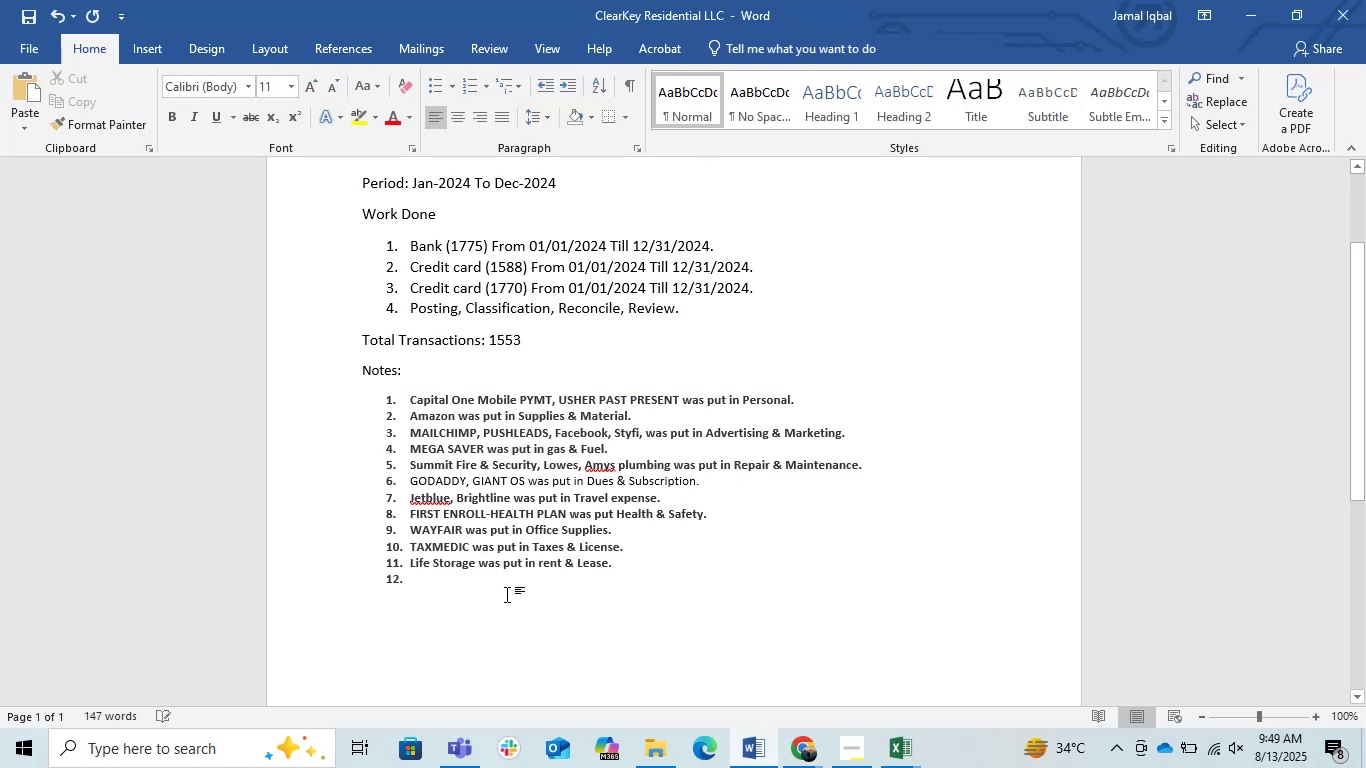 
left_click([493, 586])
 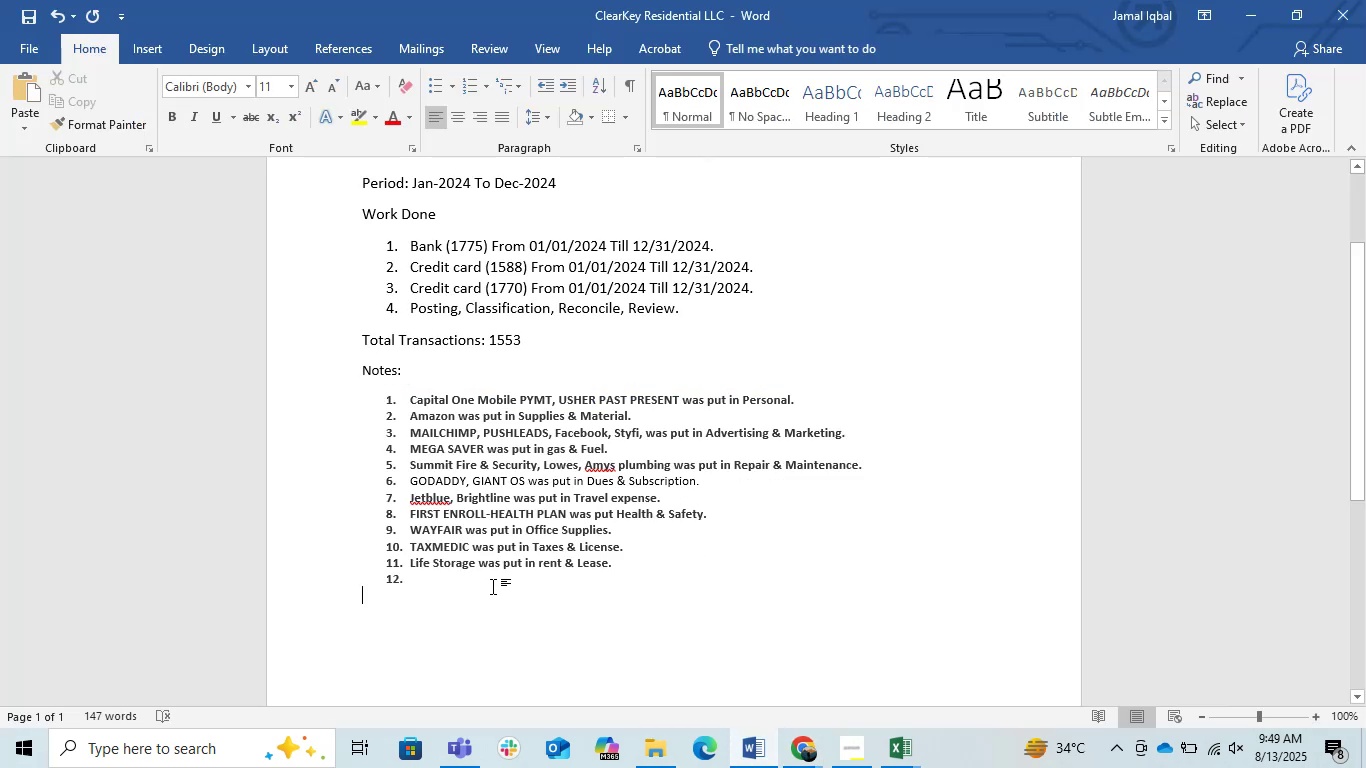 
left_click([493, 586])
 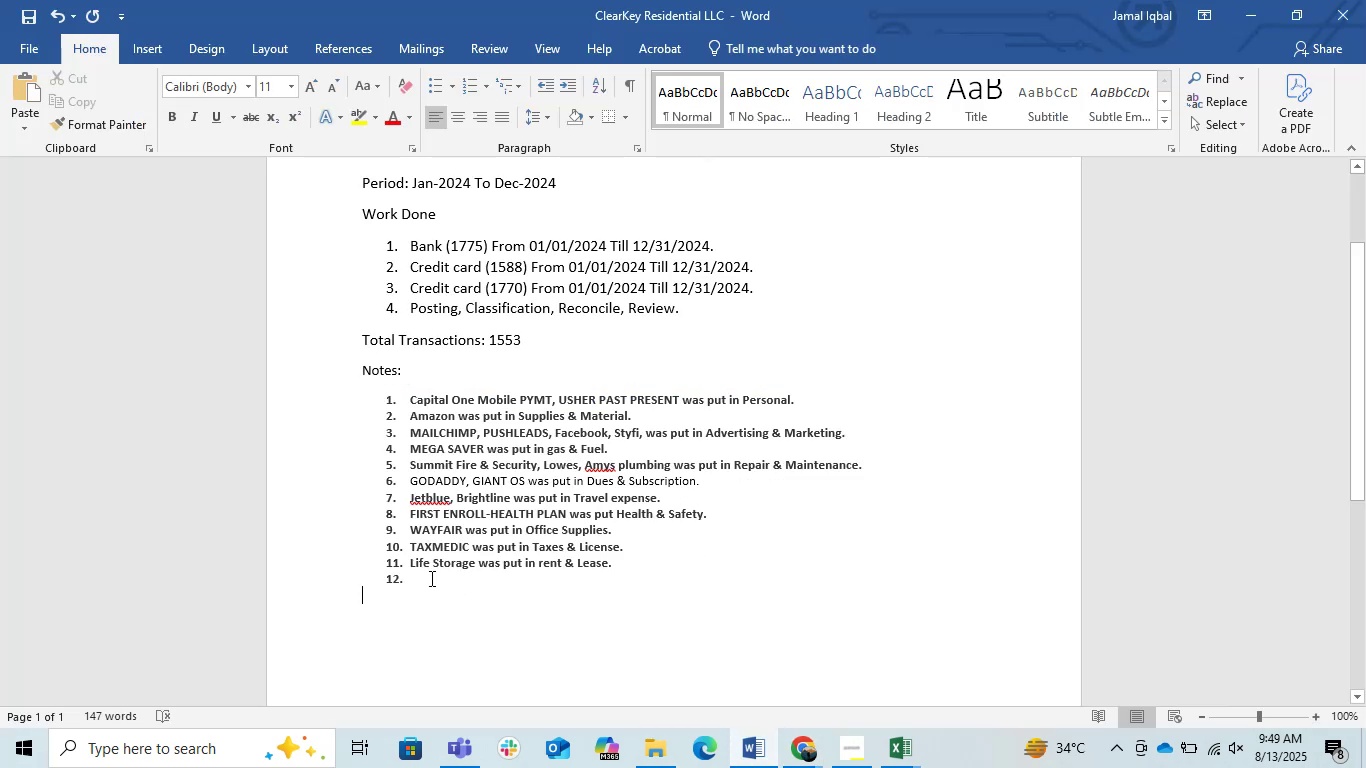 
left_click([420, 576])
 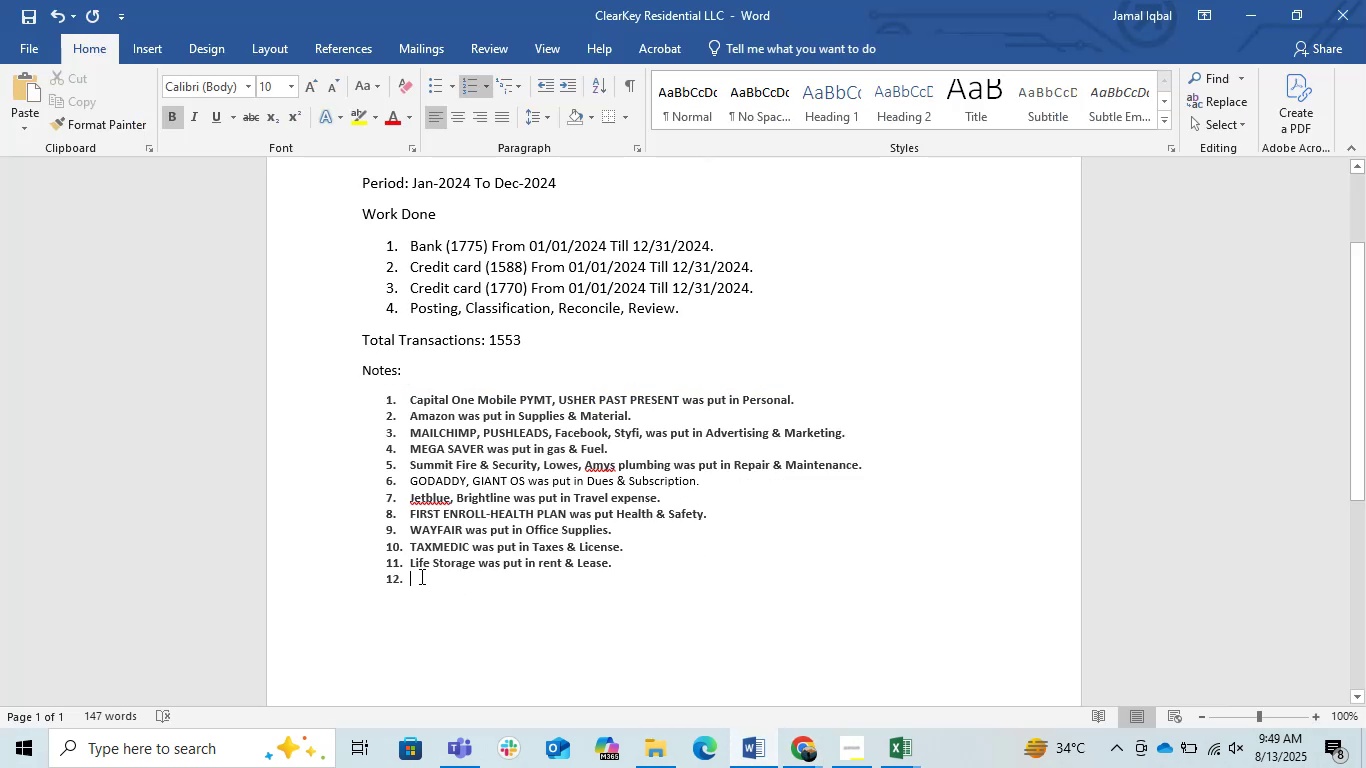 
type(Master )
key(Backspace)
type(Class )
key(Backspace)
key(Backspace)
key(Backspace)
key(Backspace)
key(Backspace)
key(Backspace)
type( class was put in Train)
 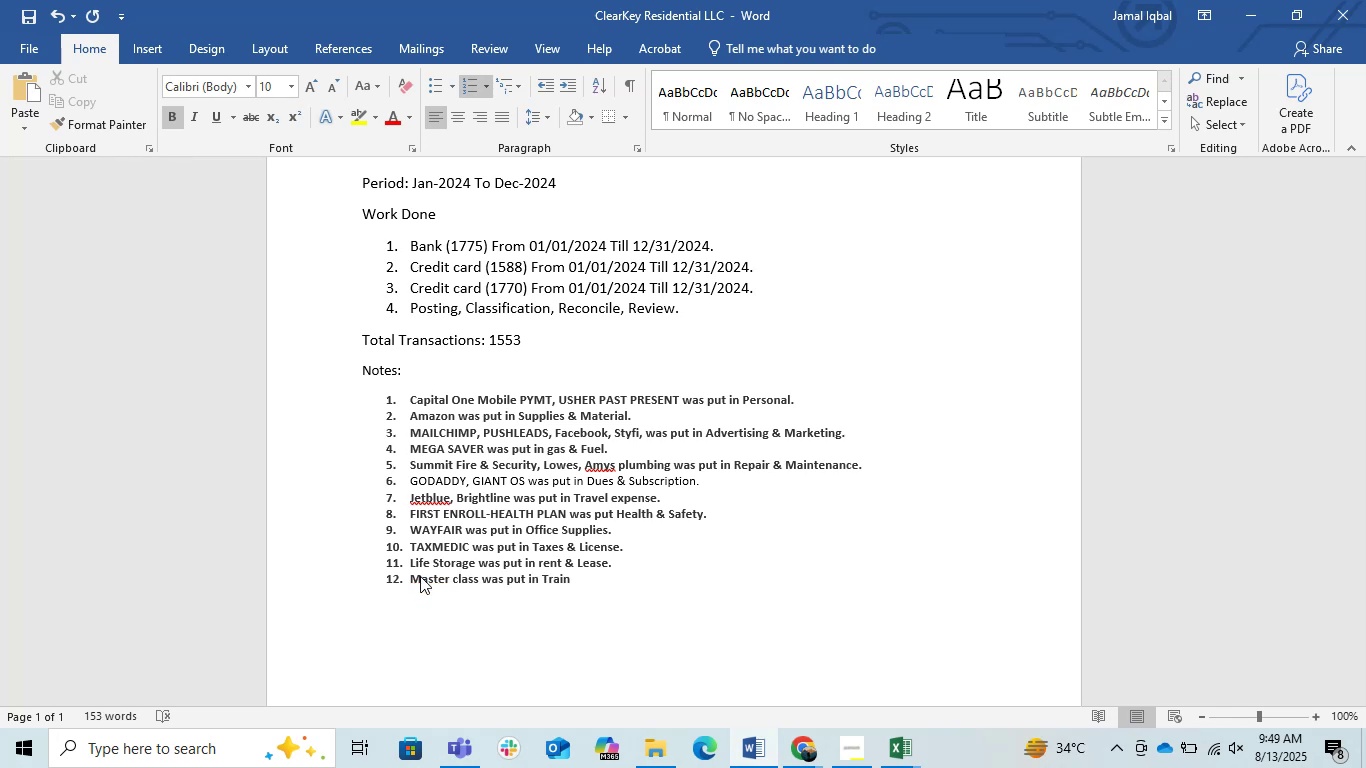 
type(ing & Education.)
 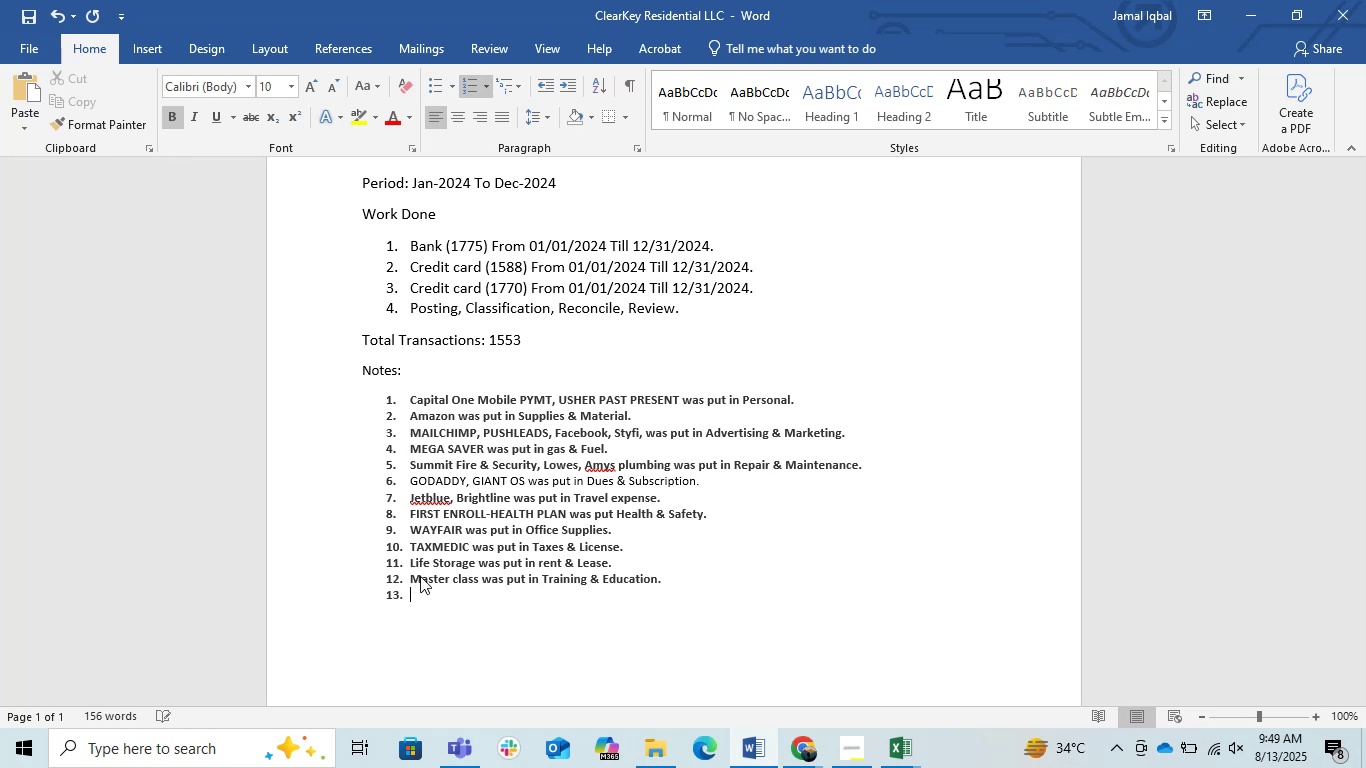 
 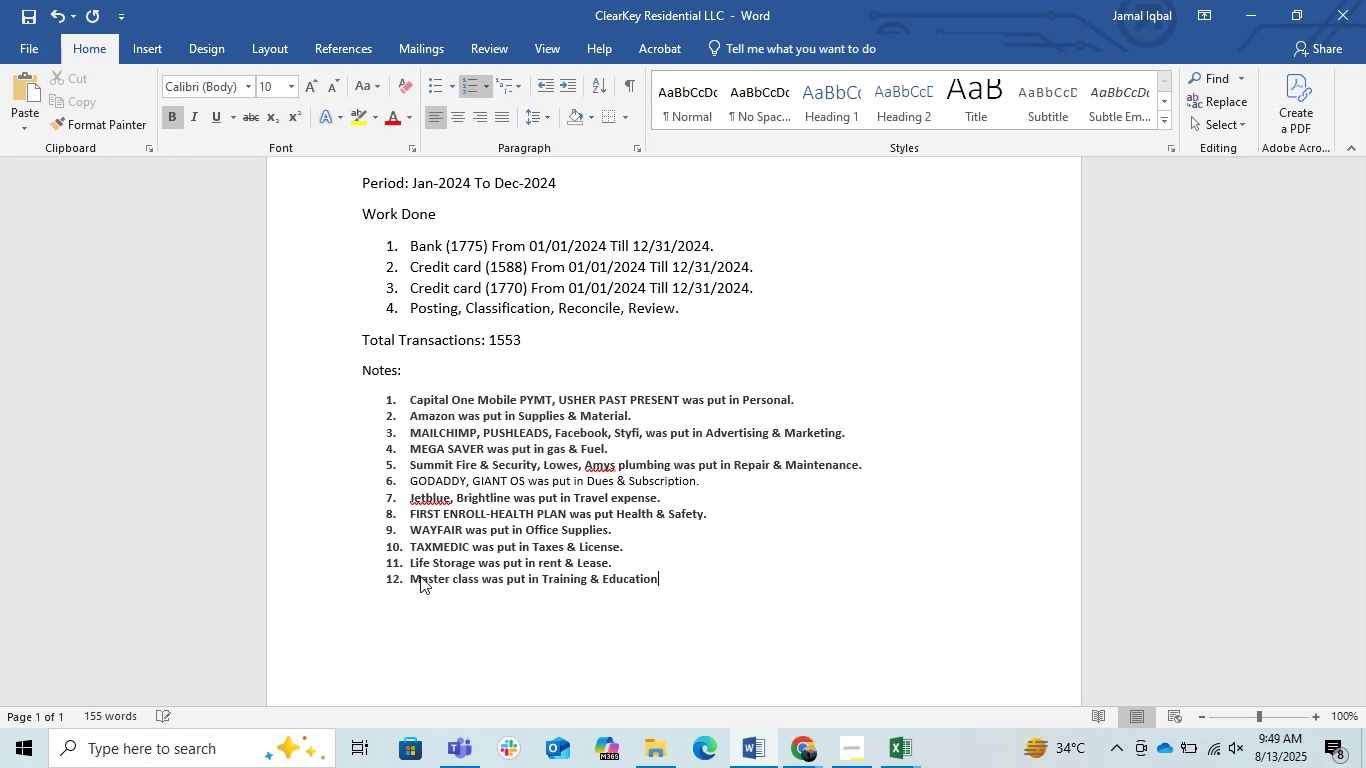 
key(Enter)
 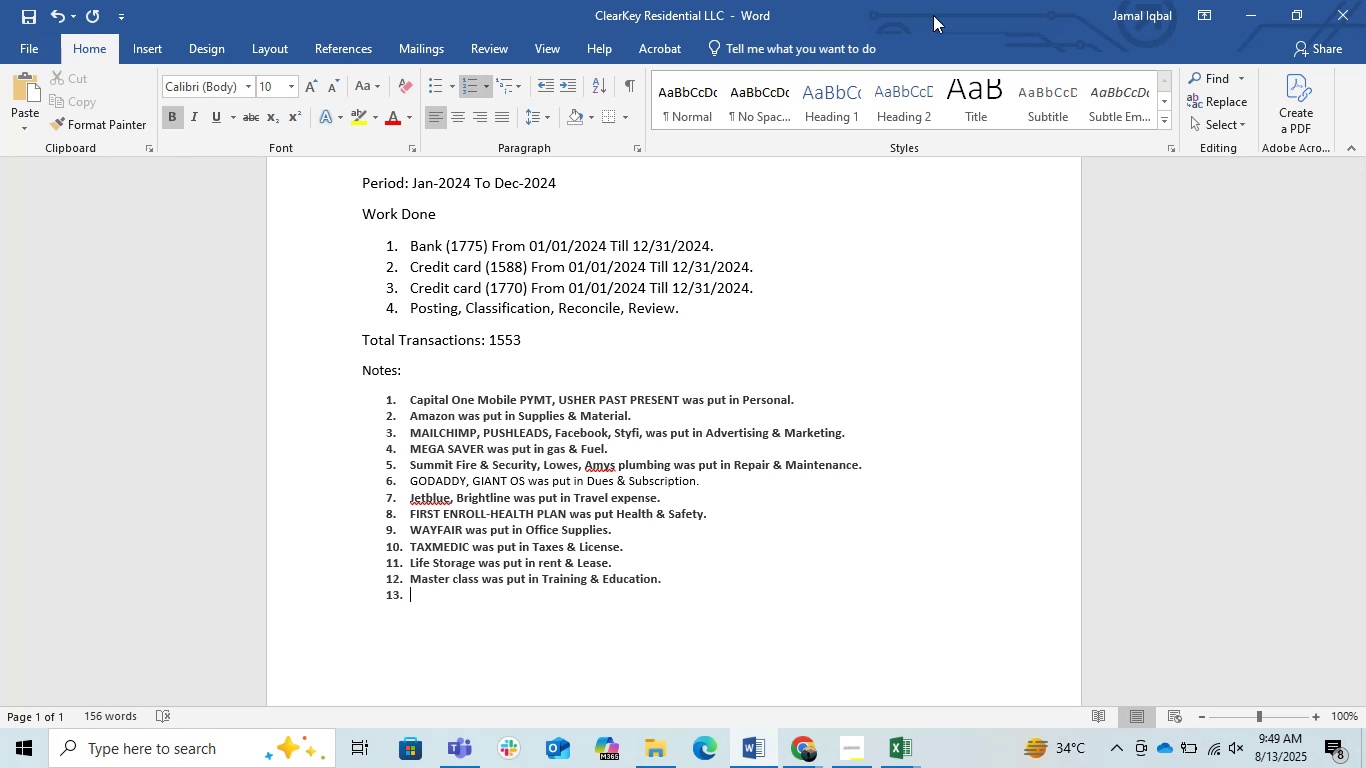 
left_click([1235, 19])
 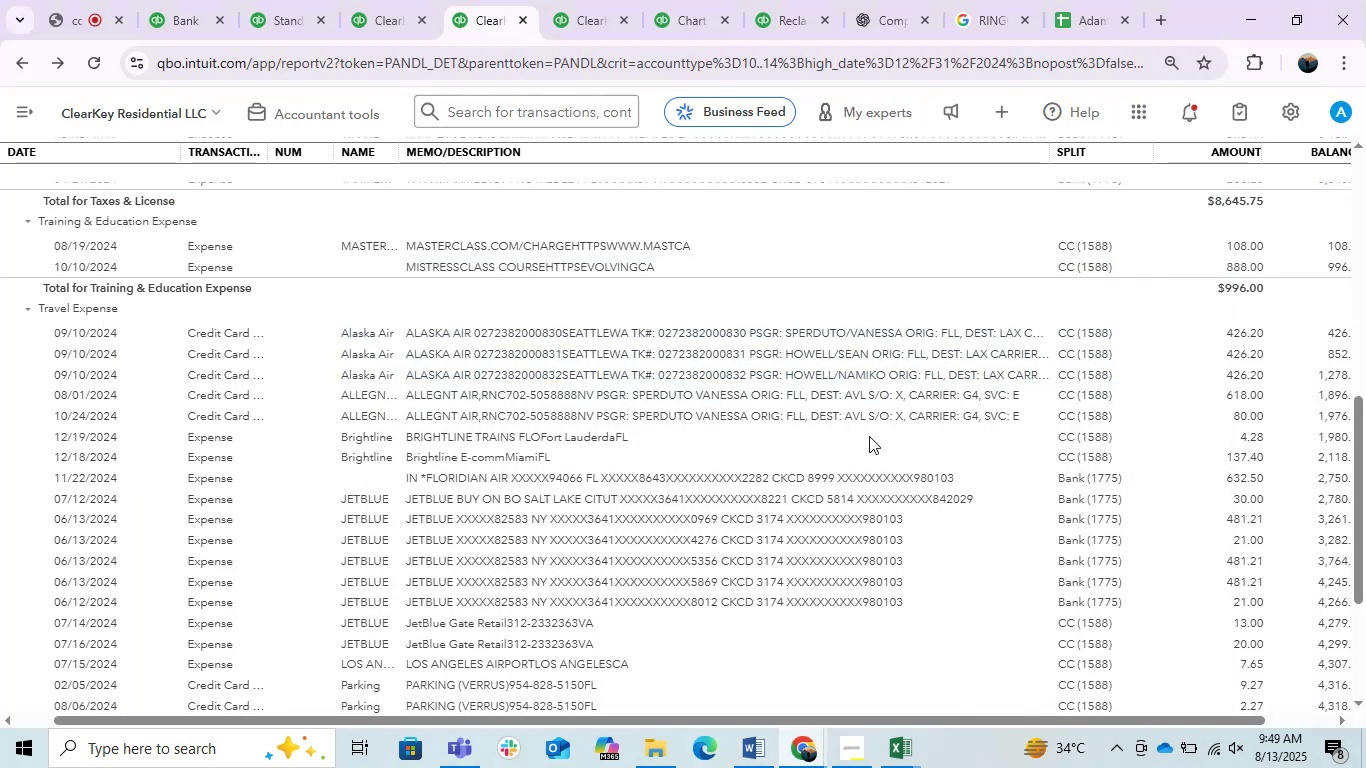 
scroll: coordinate [788, 416], scroll_direction: down, amount: 8.0
 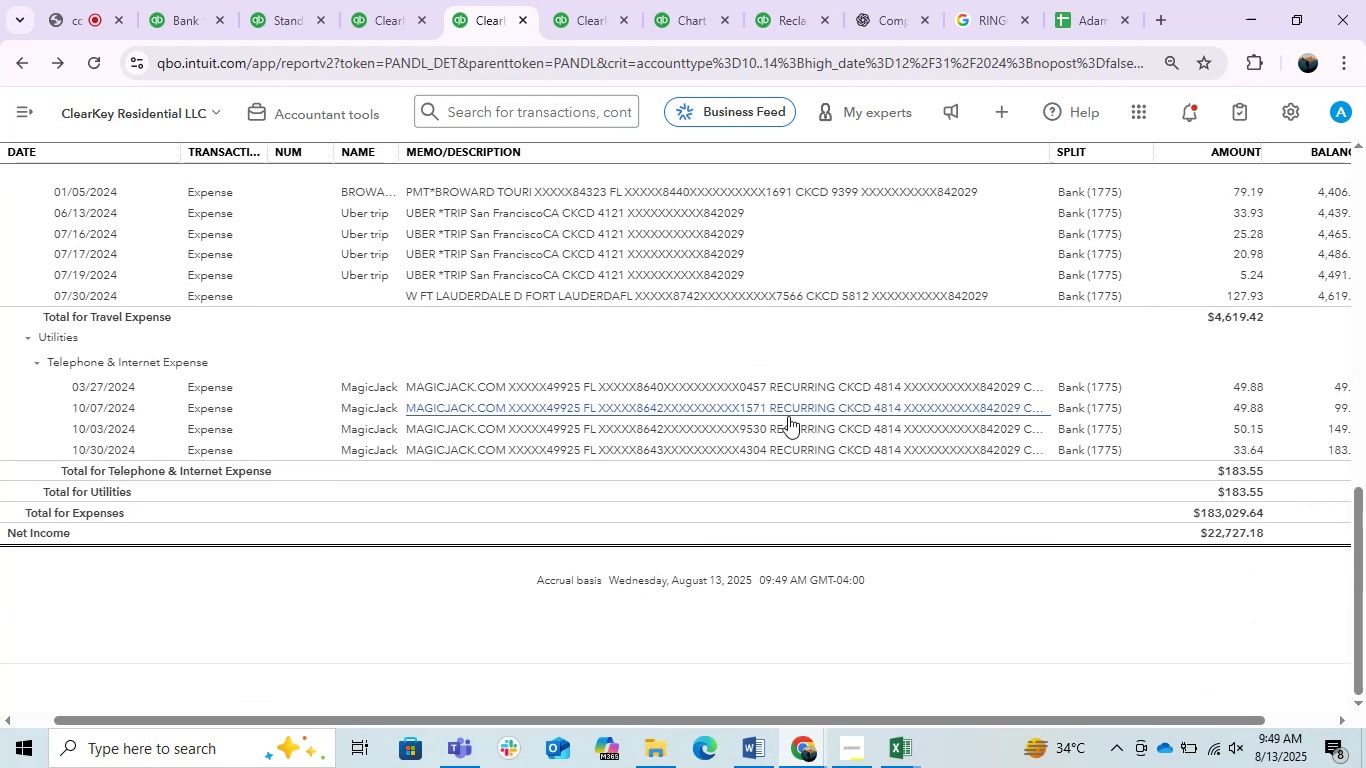 
scroll: coordinate [953, 386], scroll_direction: up, amount: 22.0
 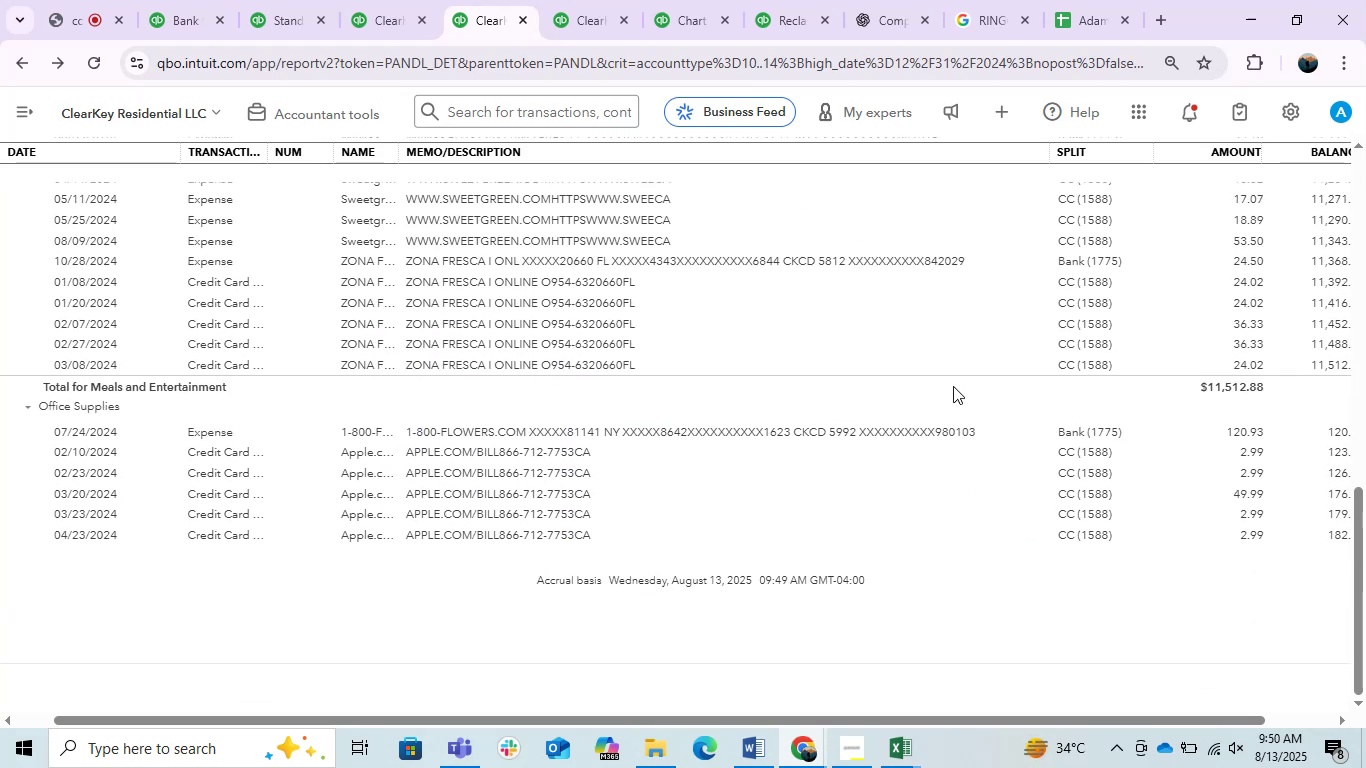 
scroll: coordinate [953, 386], scroll_direction: down, amount: 3.0
 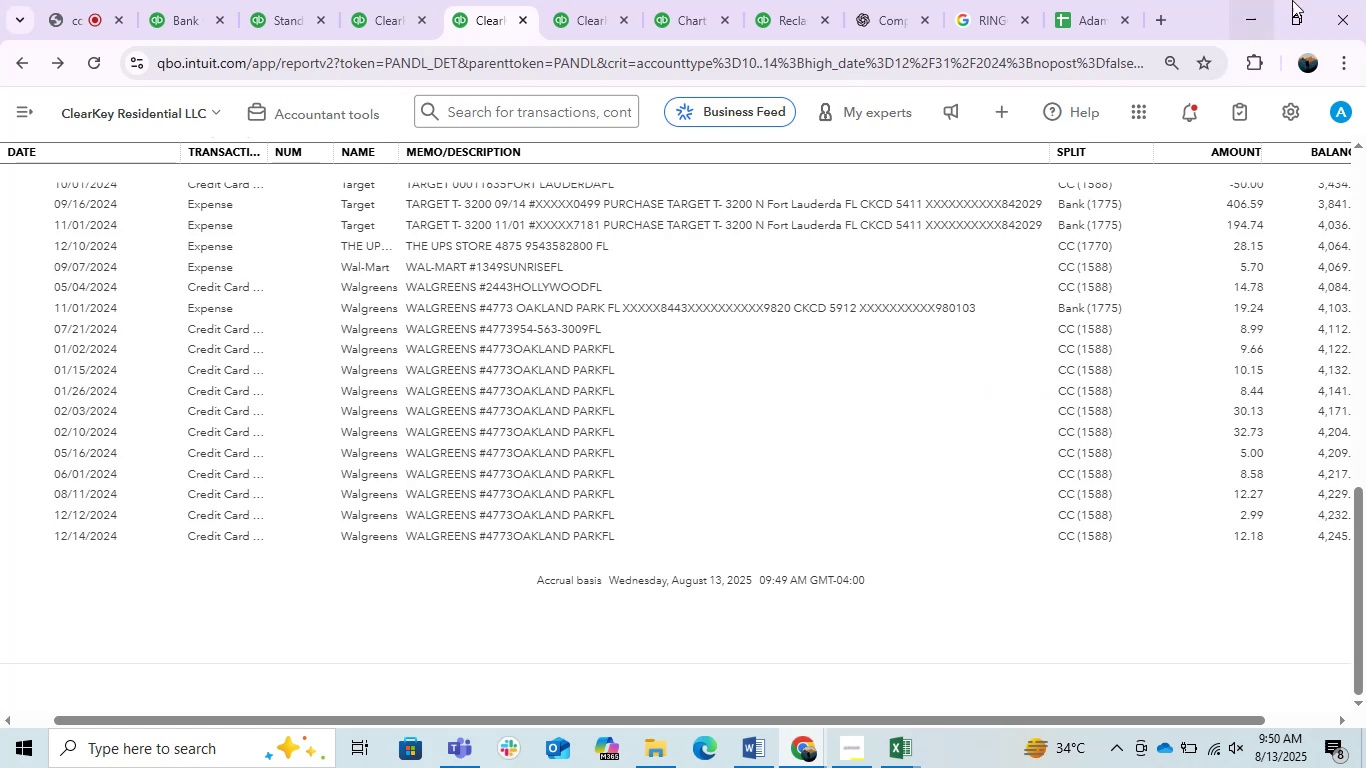 
left_click([1248, 8])
 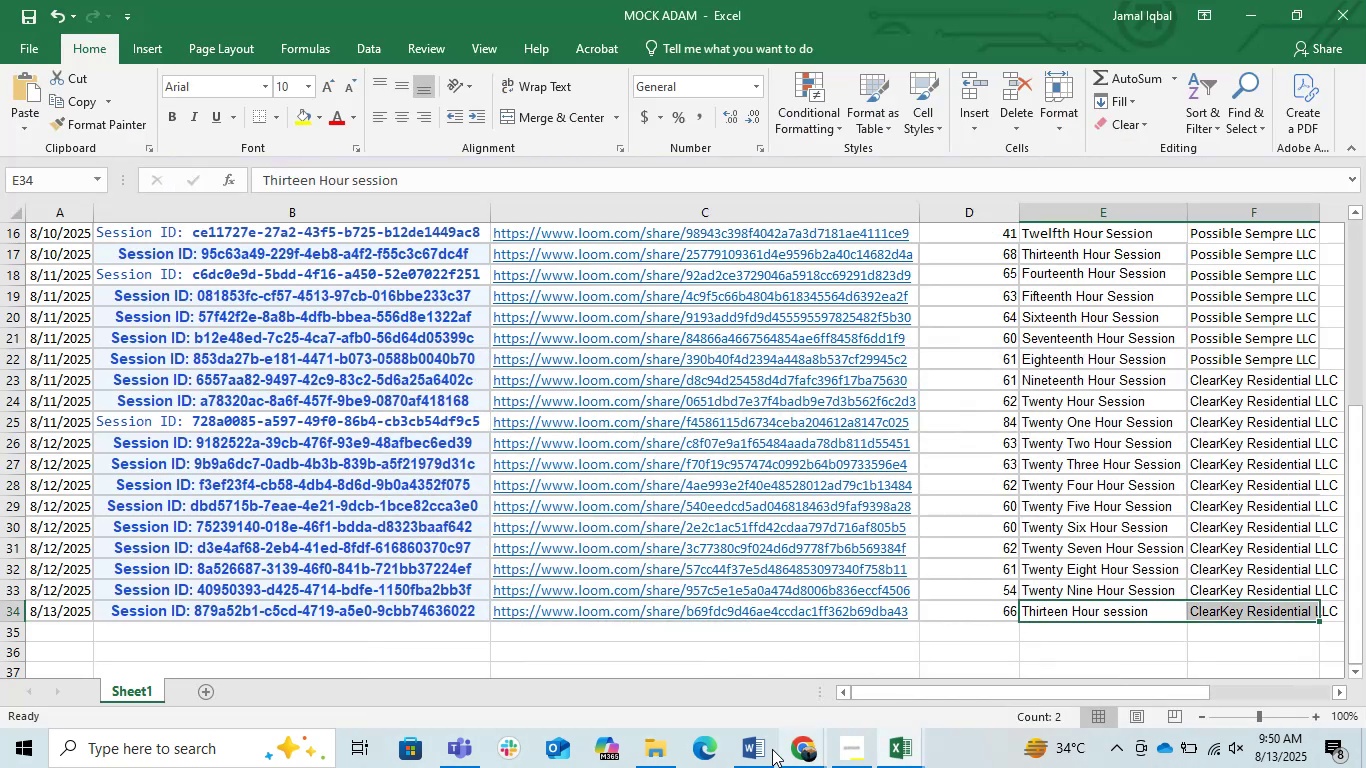 
left_click([812, 746])
 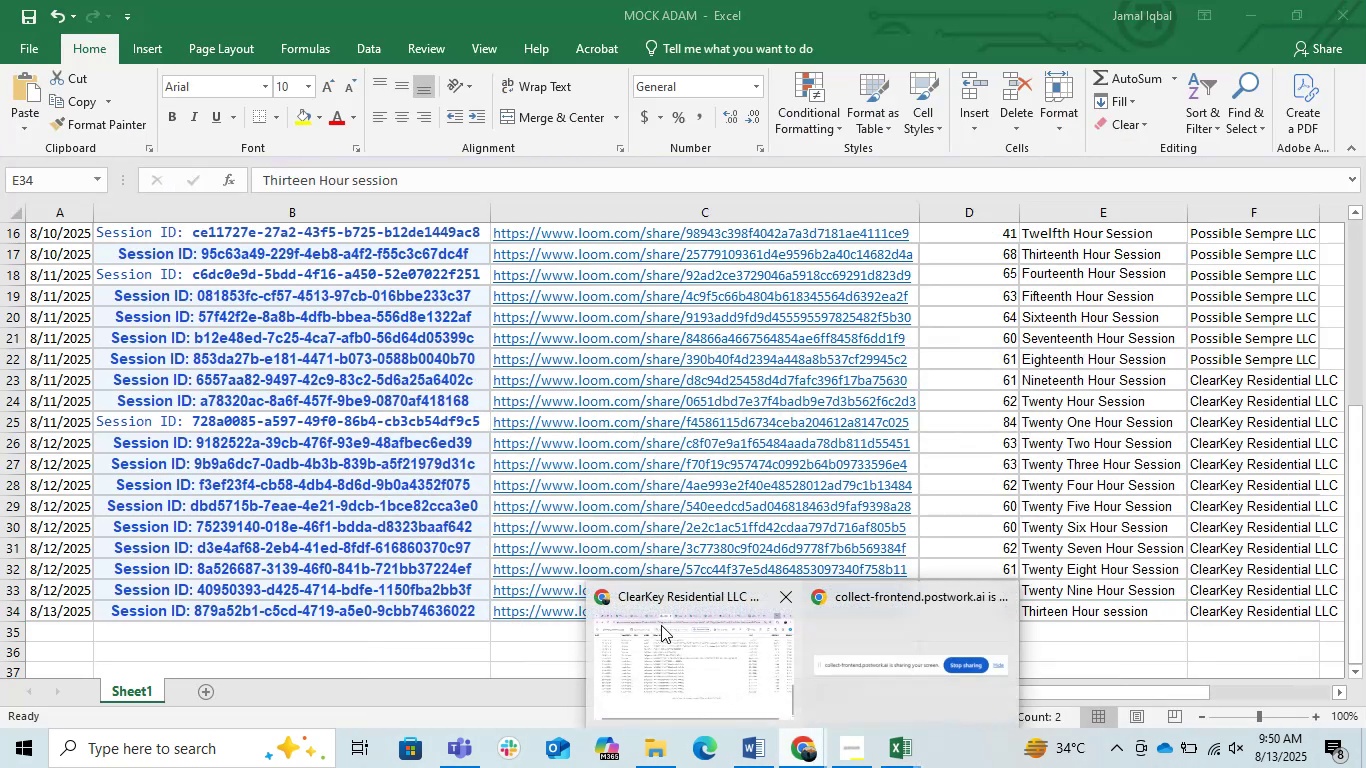 
left_click([661, 625])
 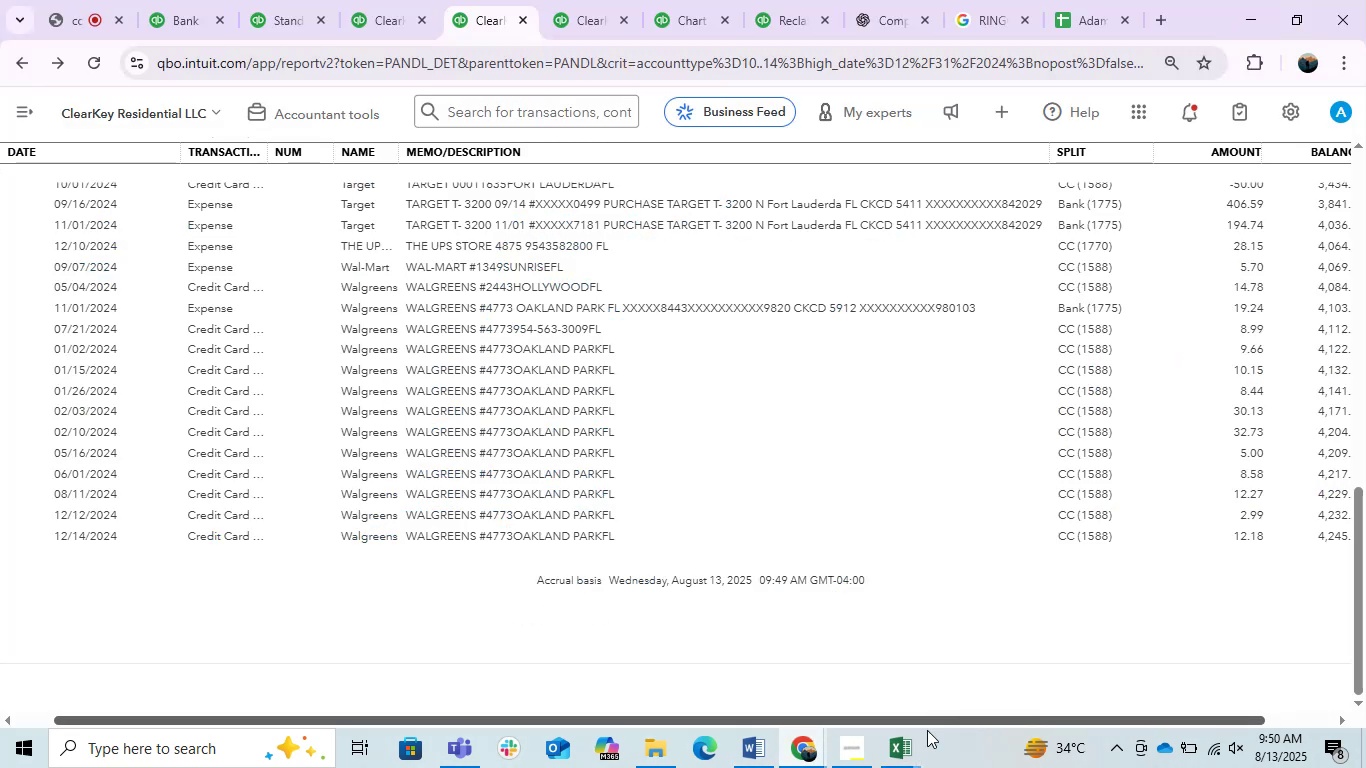 
left_click([746, 757])
 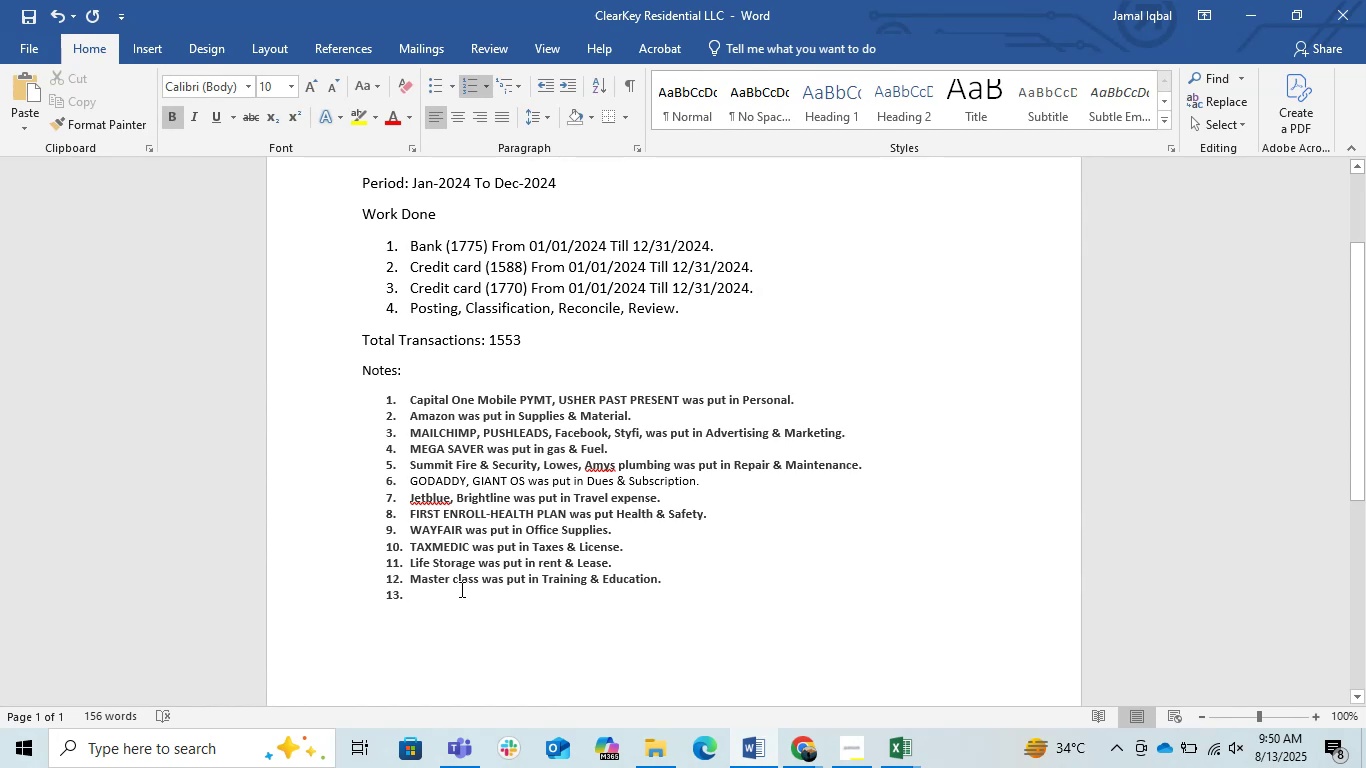 
left_click([405, 531])
 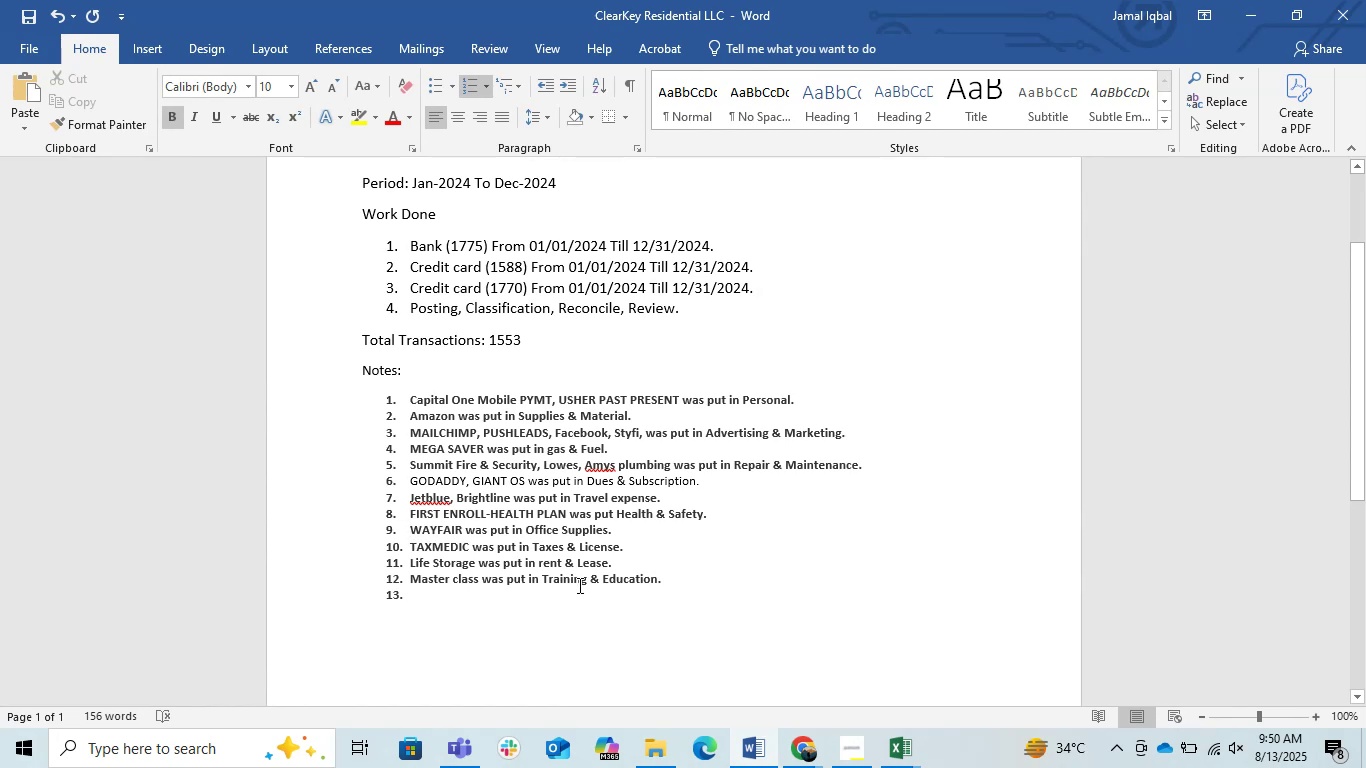 
type(Apple.com, Etsy, )
 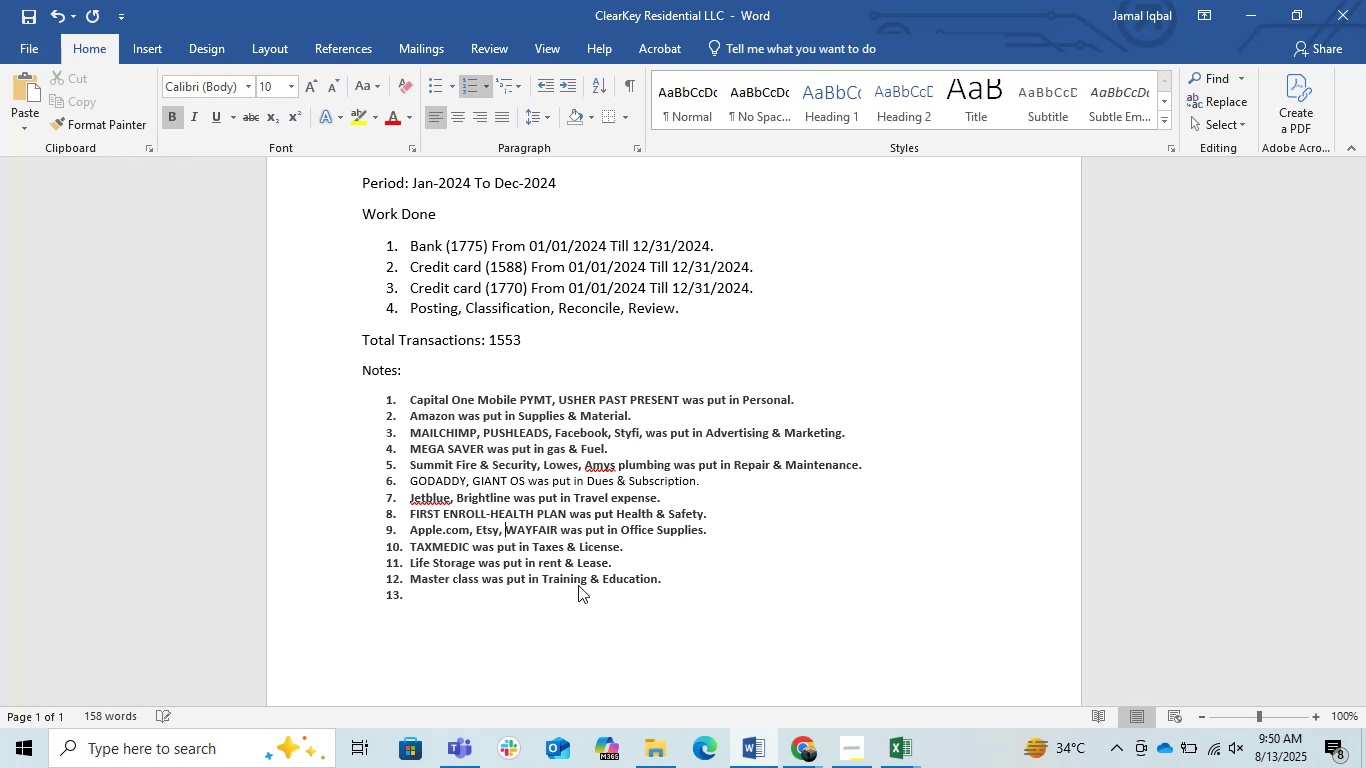 
type(Walgreen, )
 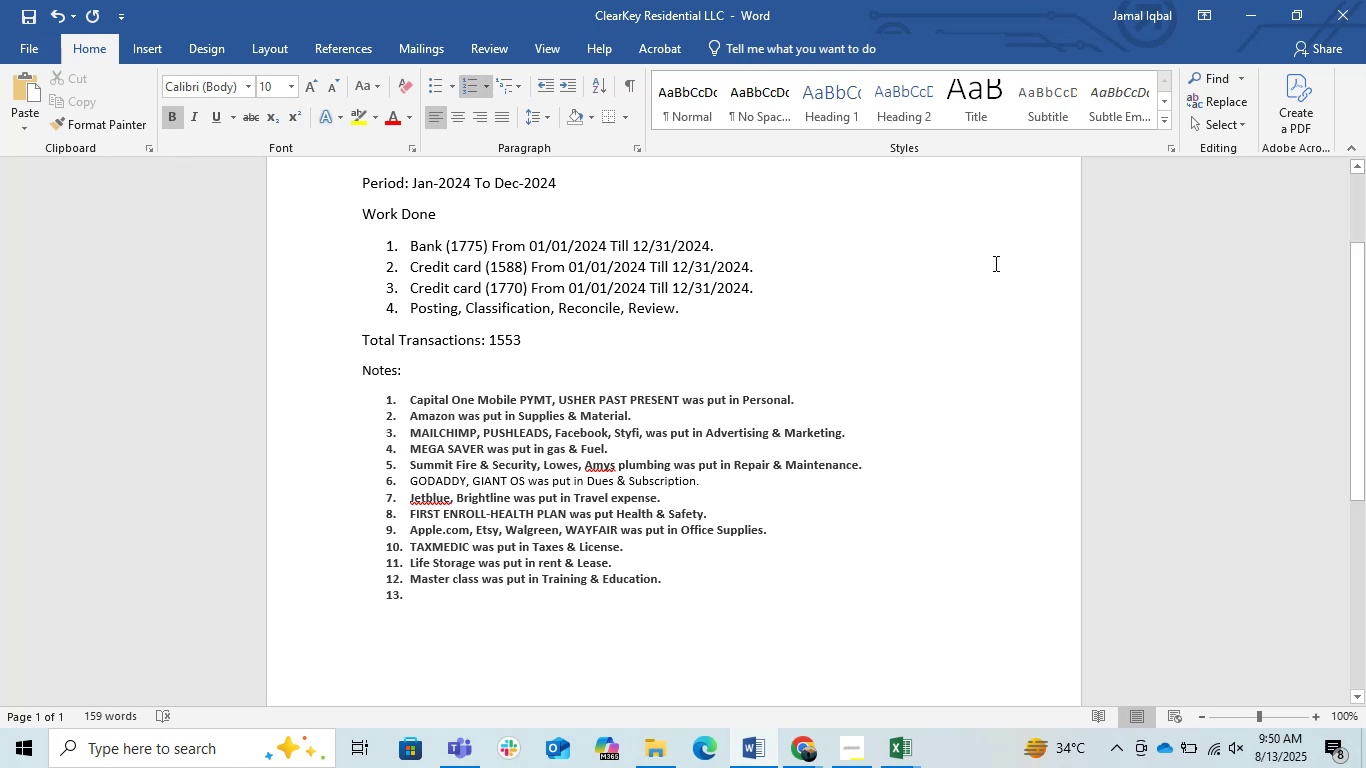 
left_click([1268, 0])
 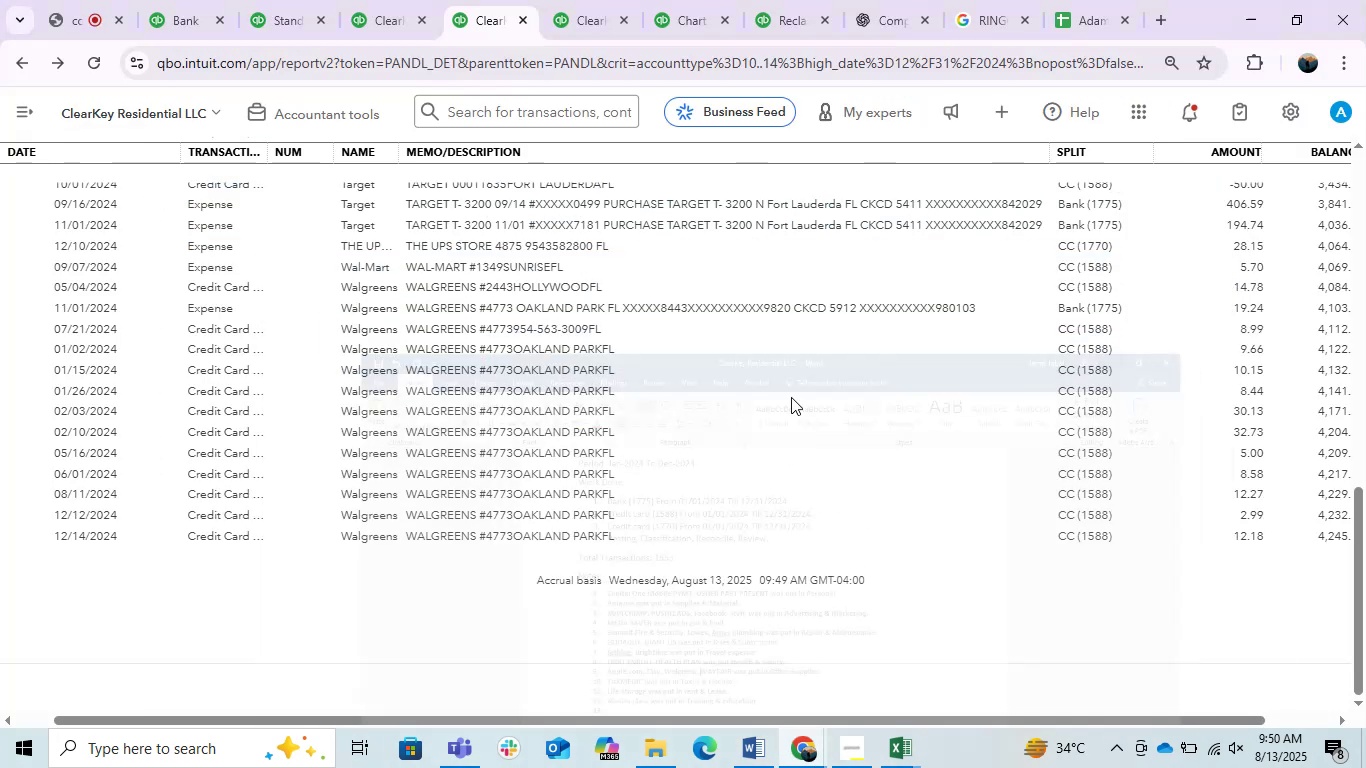 
scroll: coordinate [773, 347], scroll_direction: up, amount: 36.0
 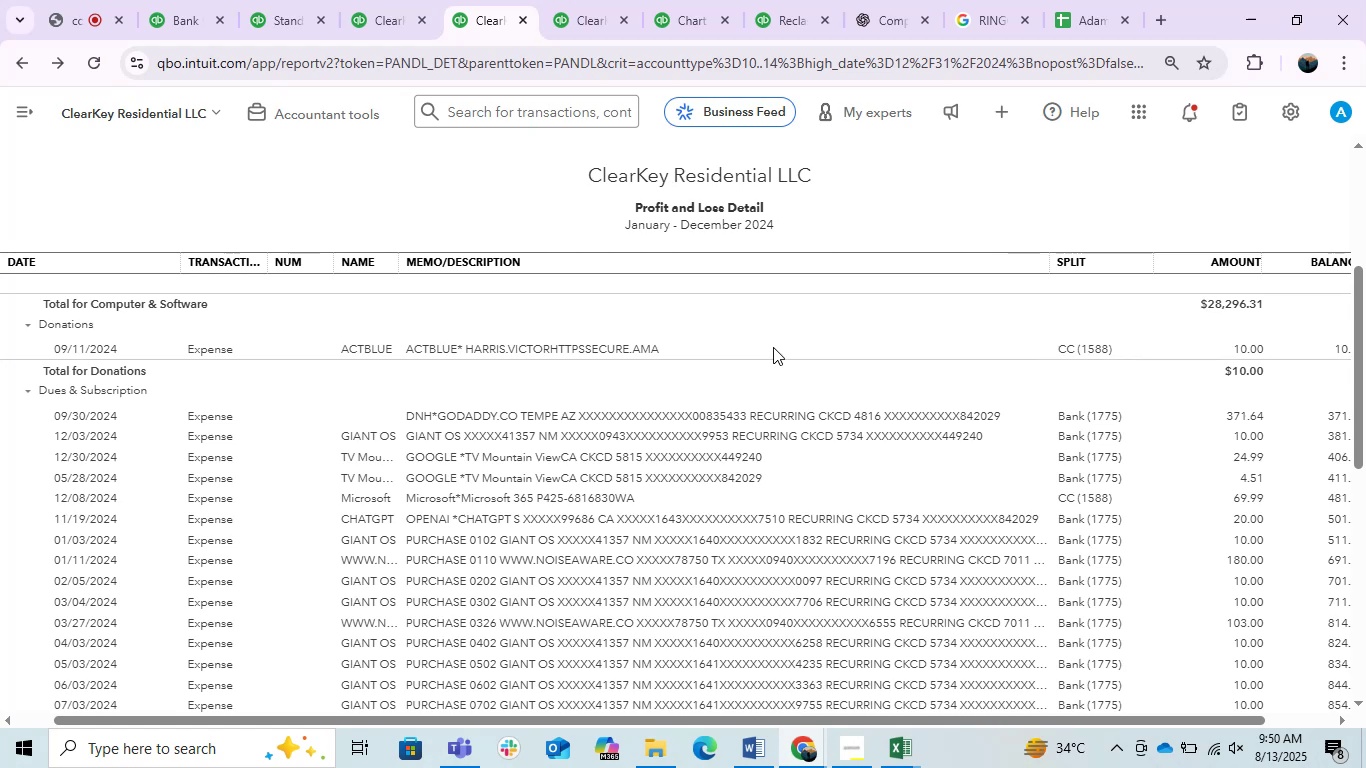 
scroll: coordinate [773, 347], scroll_direction: down, amount: 1.0
 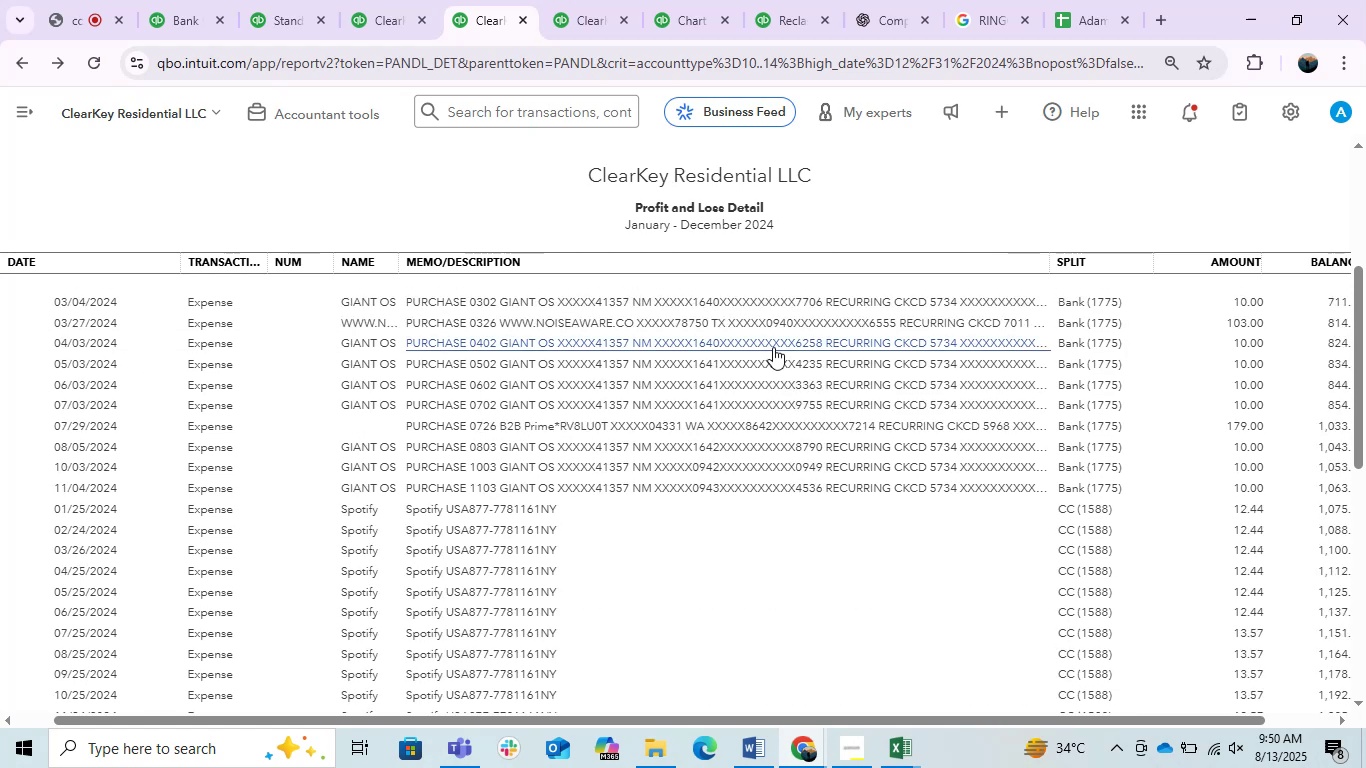 
wait(6.86)
 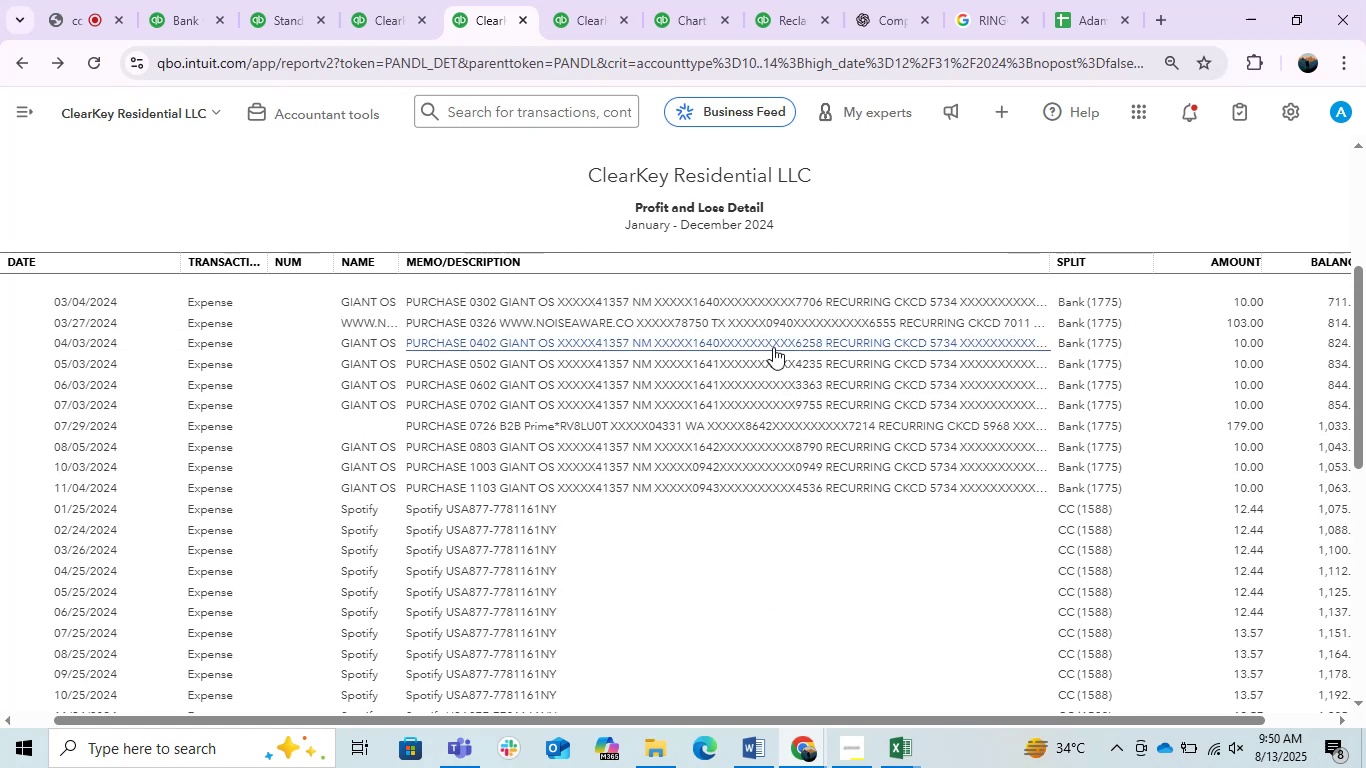 
left_click([1241, 2])
 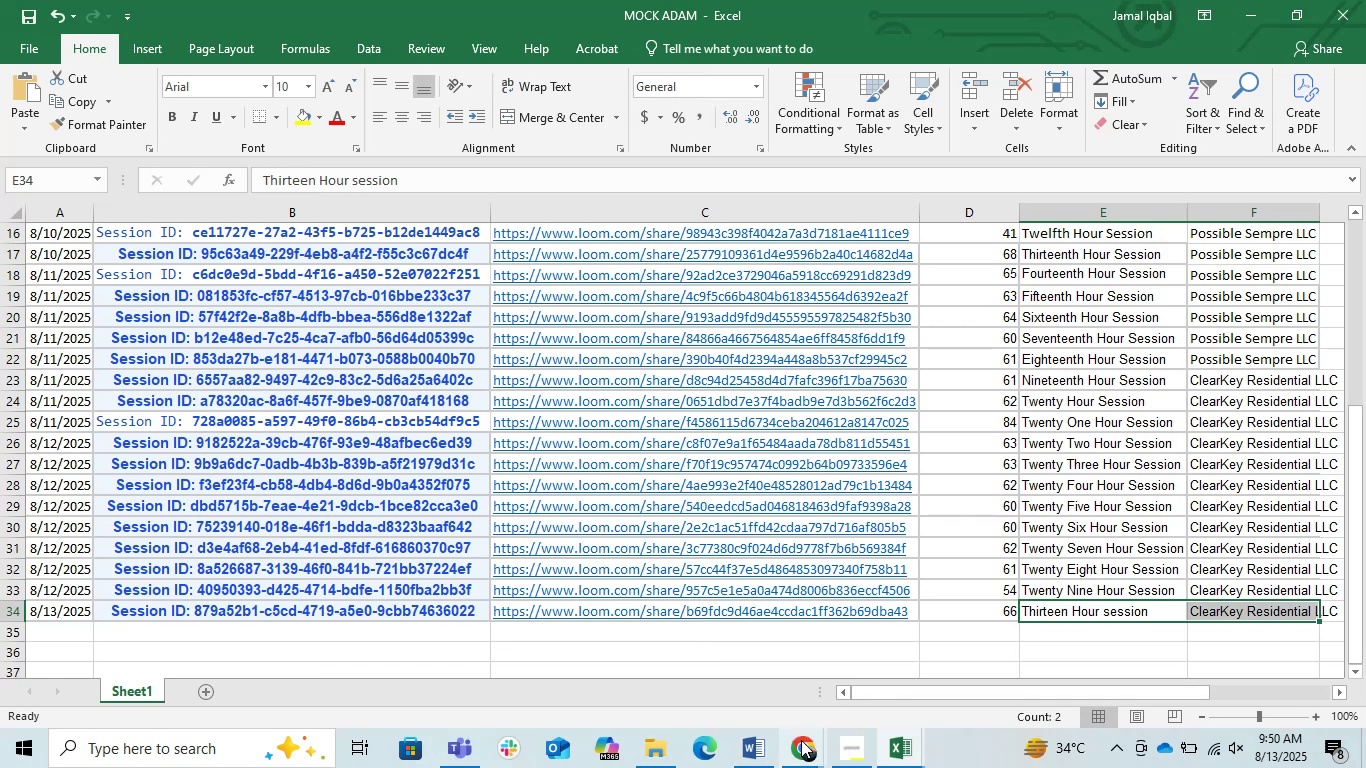 
left_click([753, 677])
 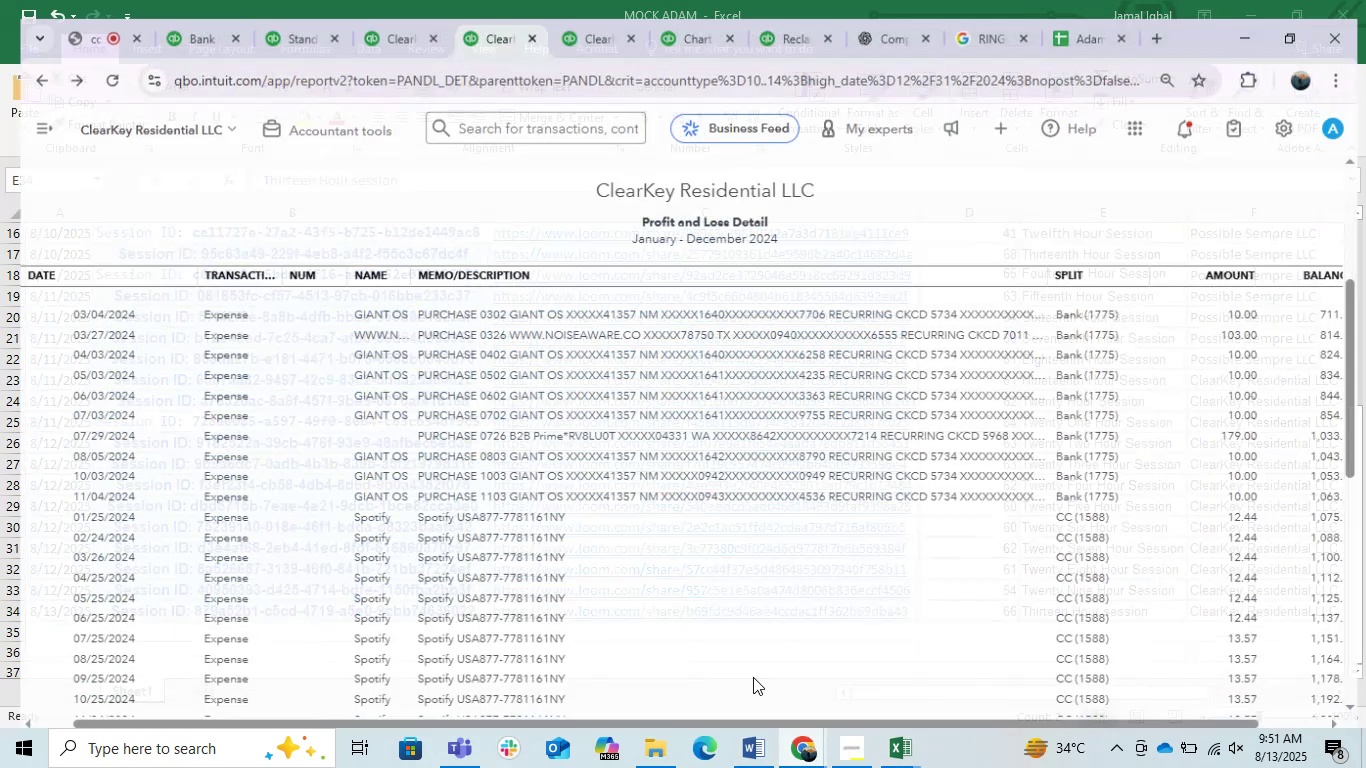 
scroll: coordinate [770, 616], scroll_direction: up, amount: 2.0
 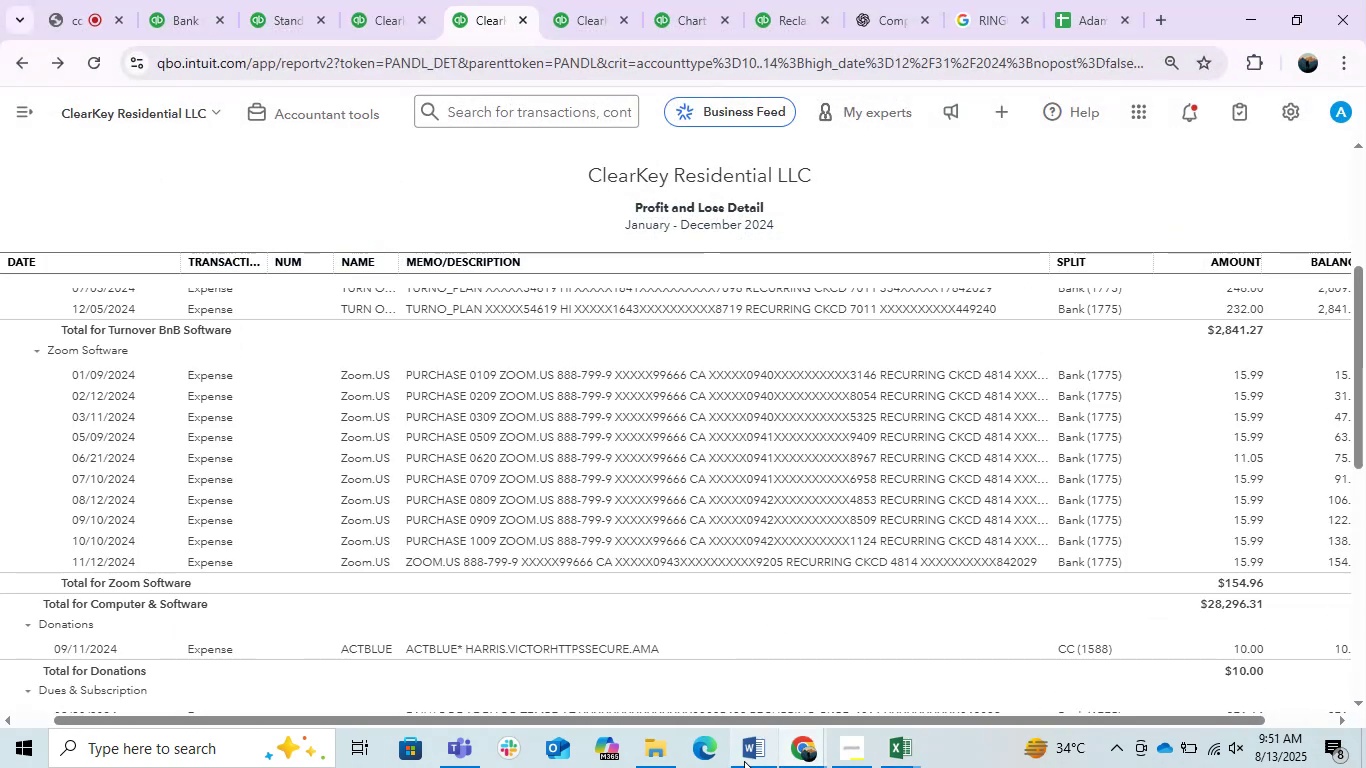 
left_click([749, 746])
 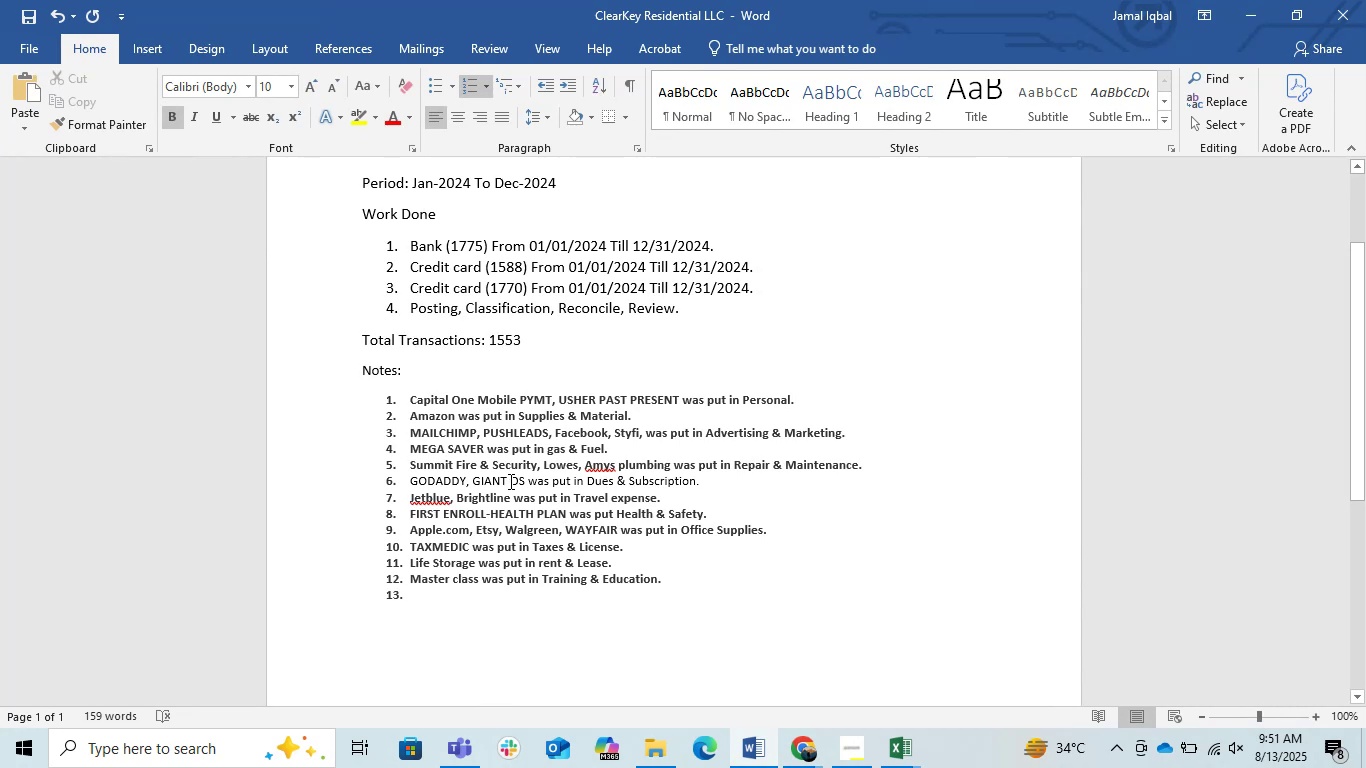 
wait(7.38)
 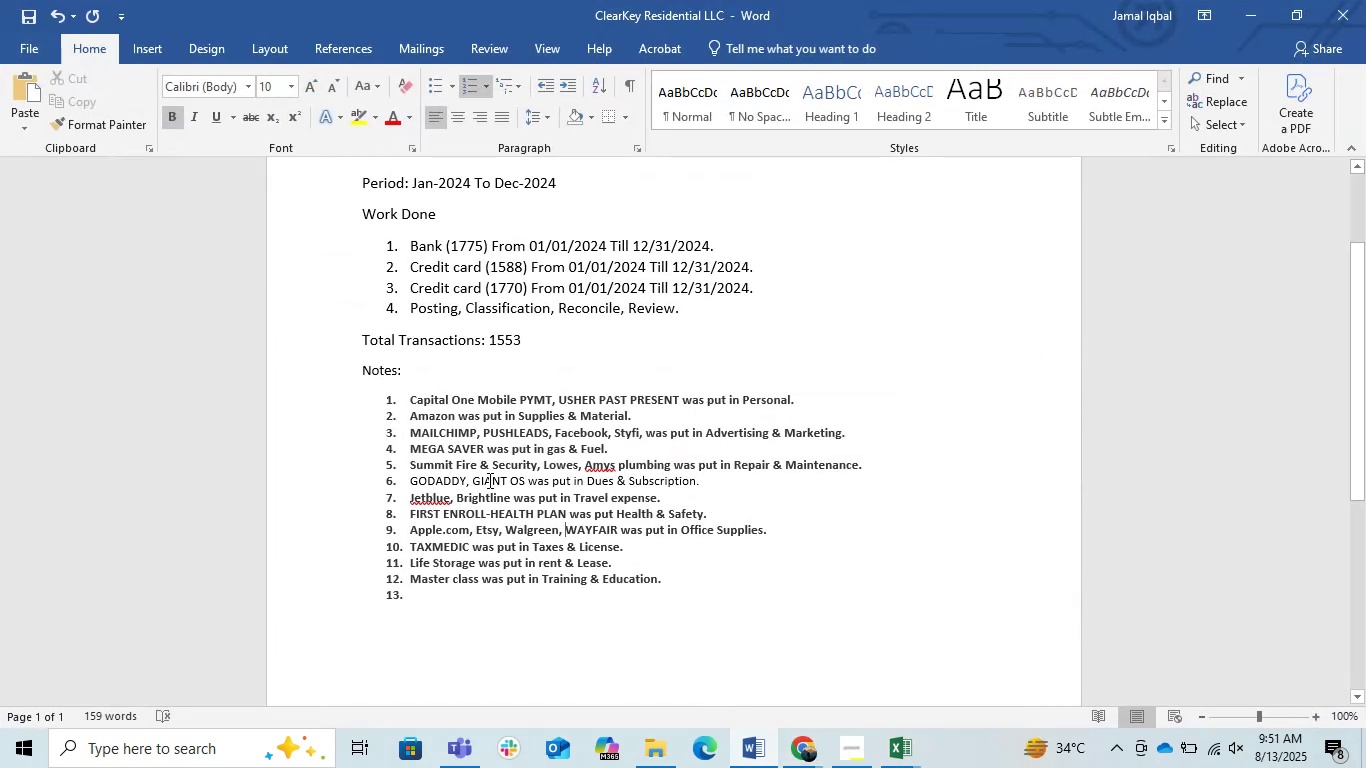 
left_click([1271, 1])
 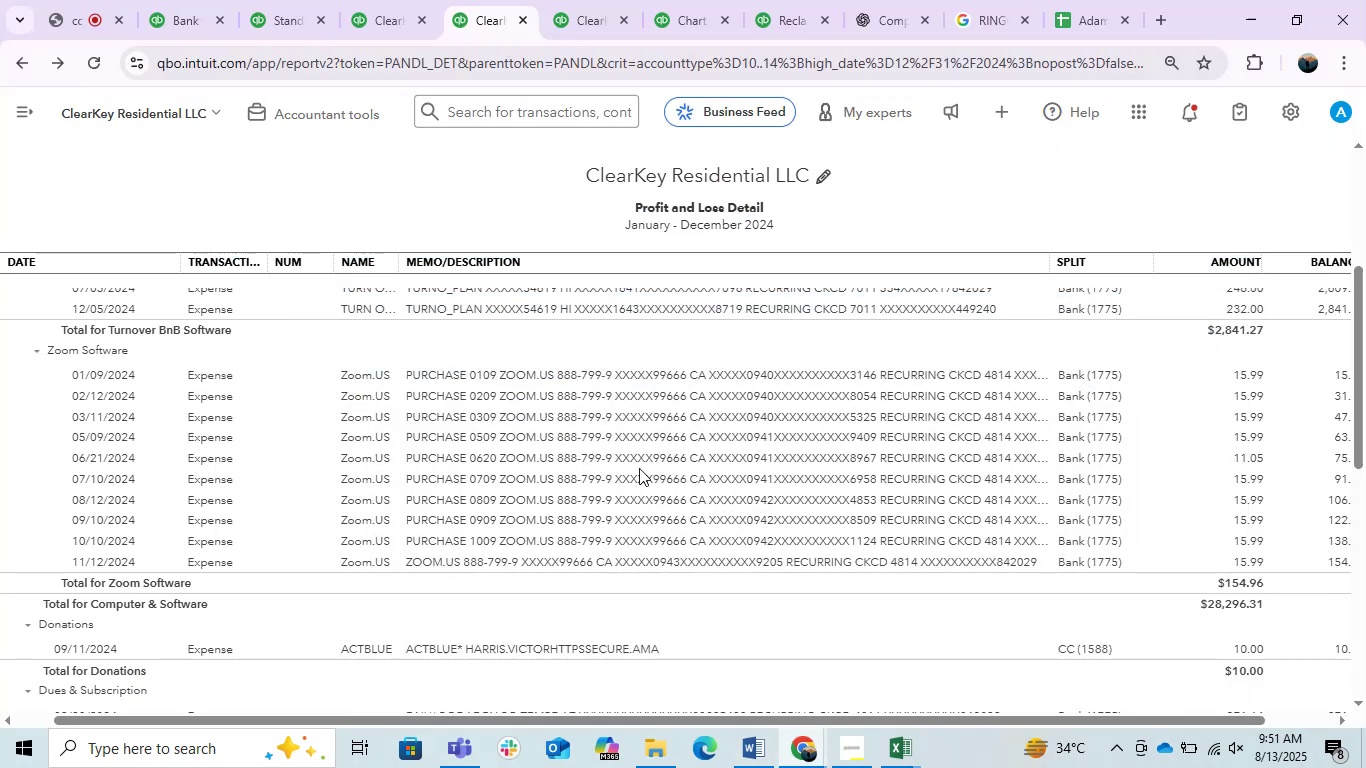 
scroll: coordinate [613, 487], scroll_direction: up, amount: 13.0
 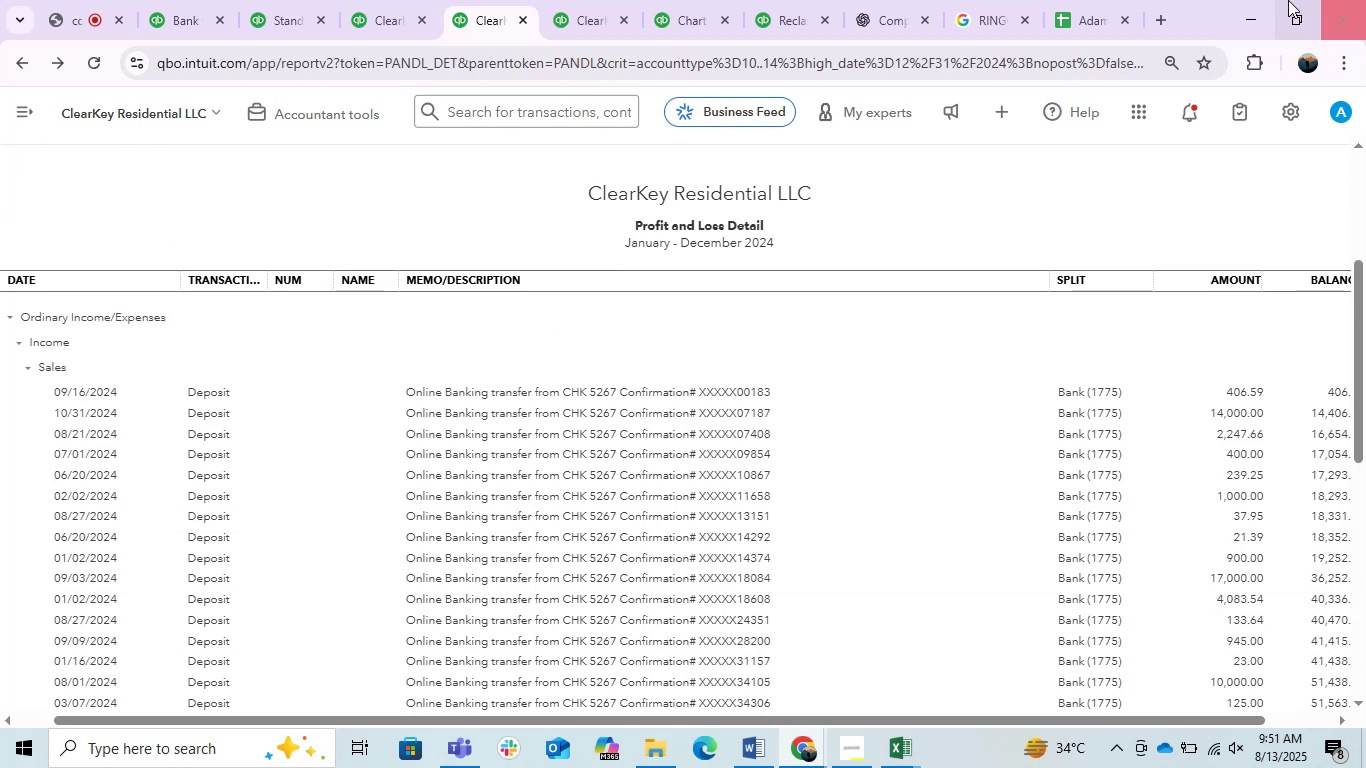 
left_click([763, 767])
 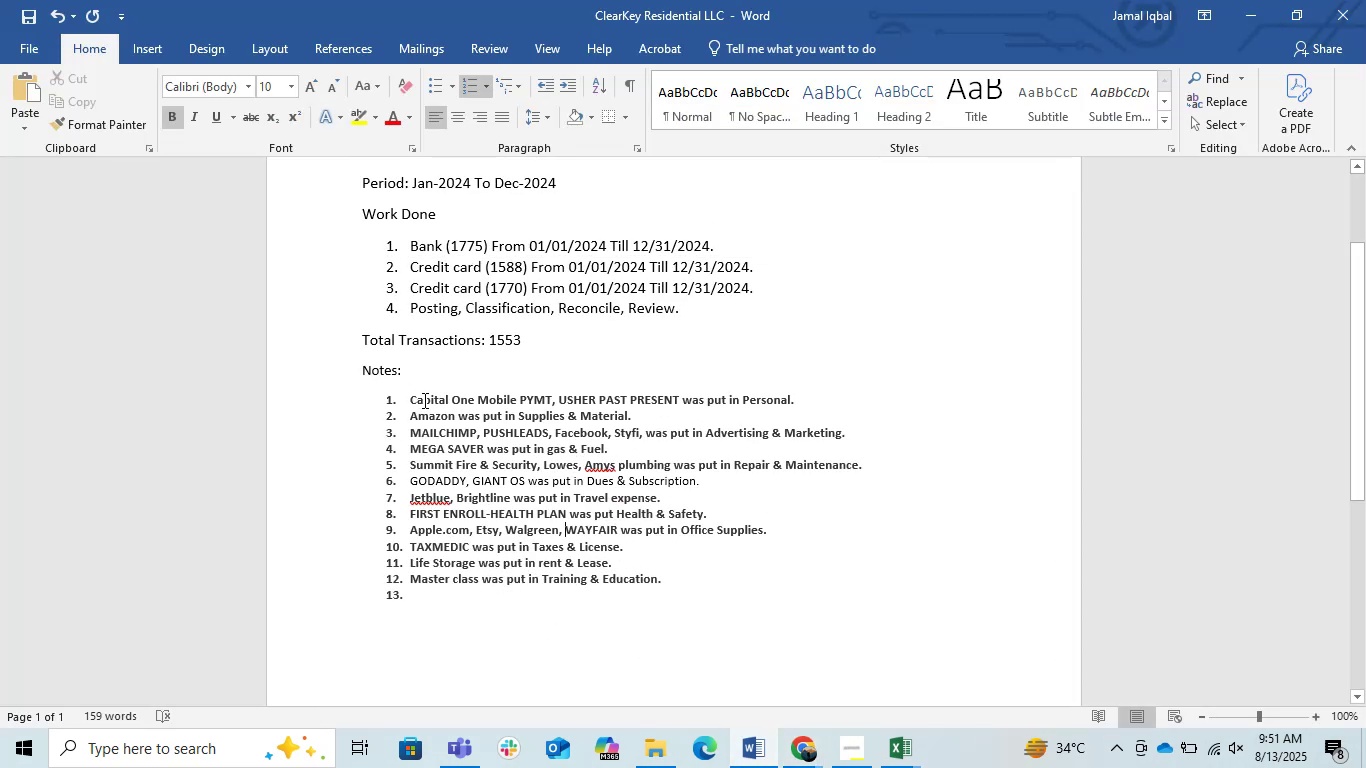 
left_click([841, 405])
 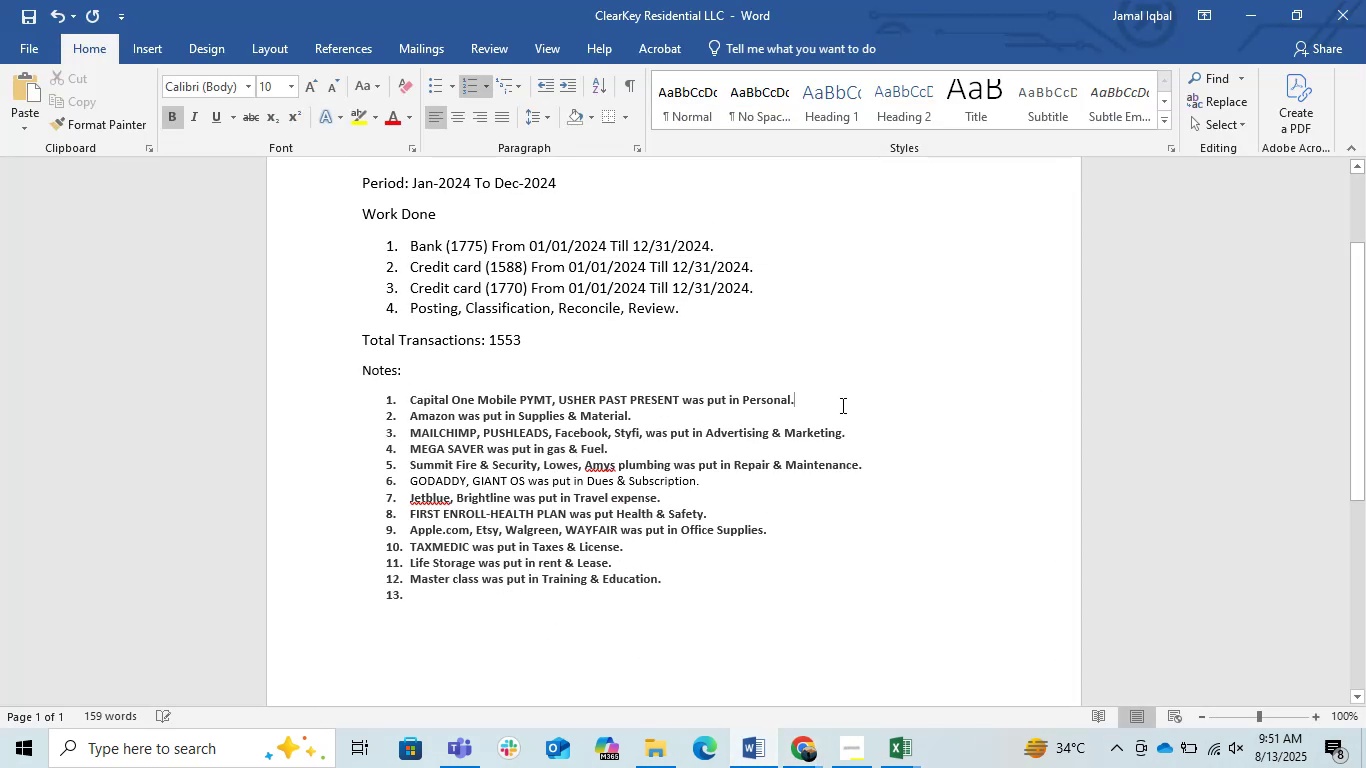 
key(Enter)
 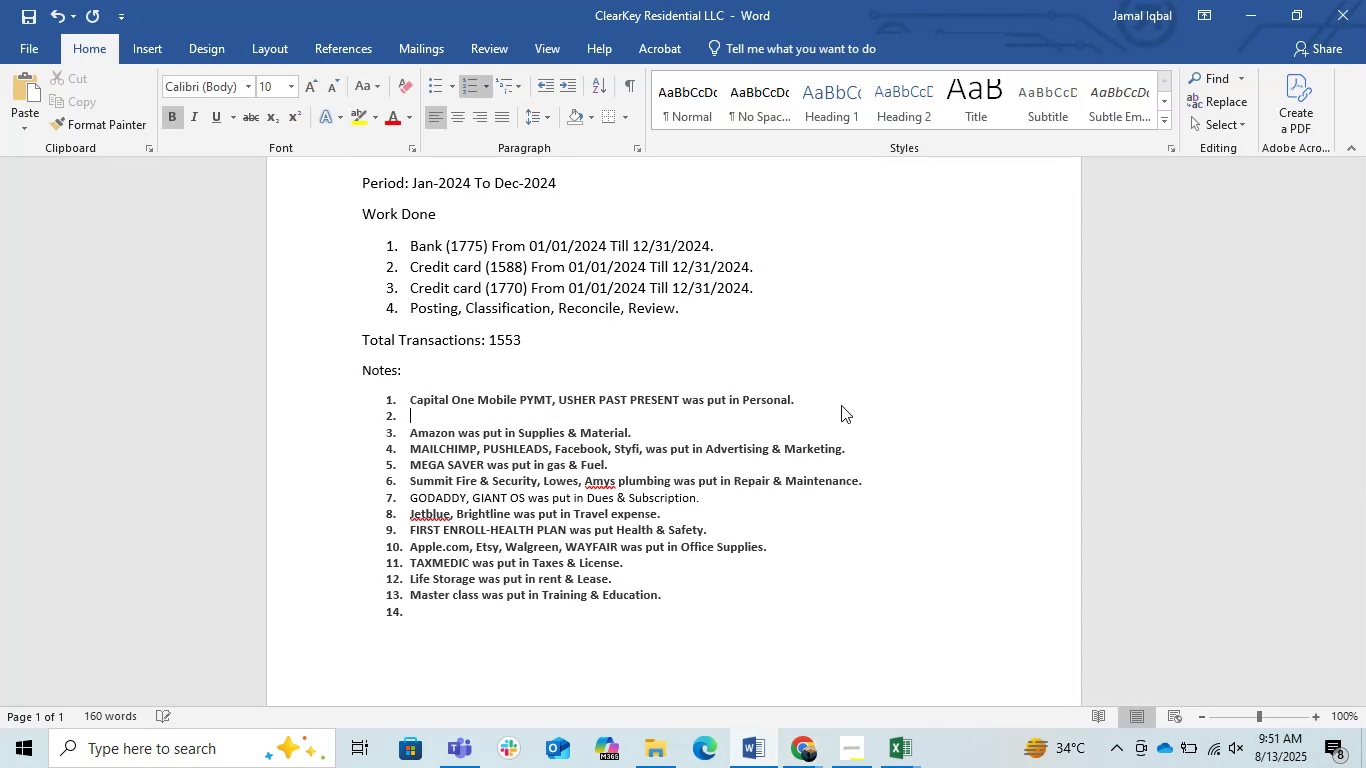 
type(Onlinwe )
key(Backspace)
key(Backspace)
key(Backspace)
type(e Banking Transferr )
key(Backspace)
type( )
key(Backspace)
key(Backspace)
type( )
 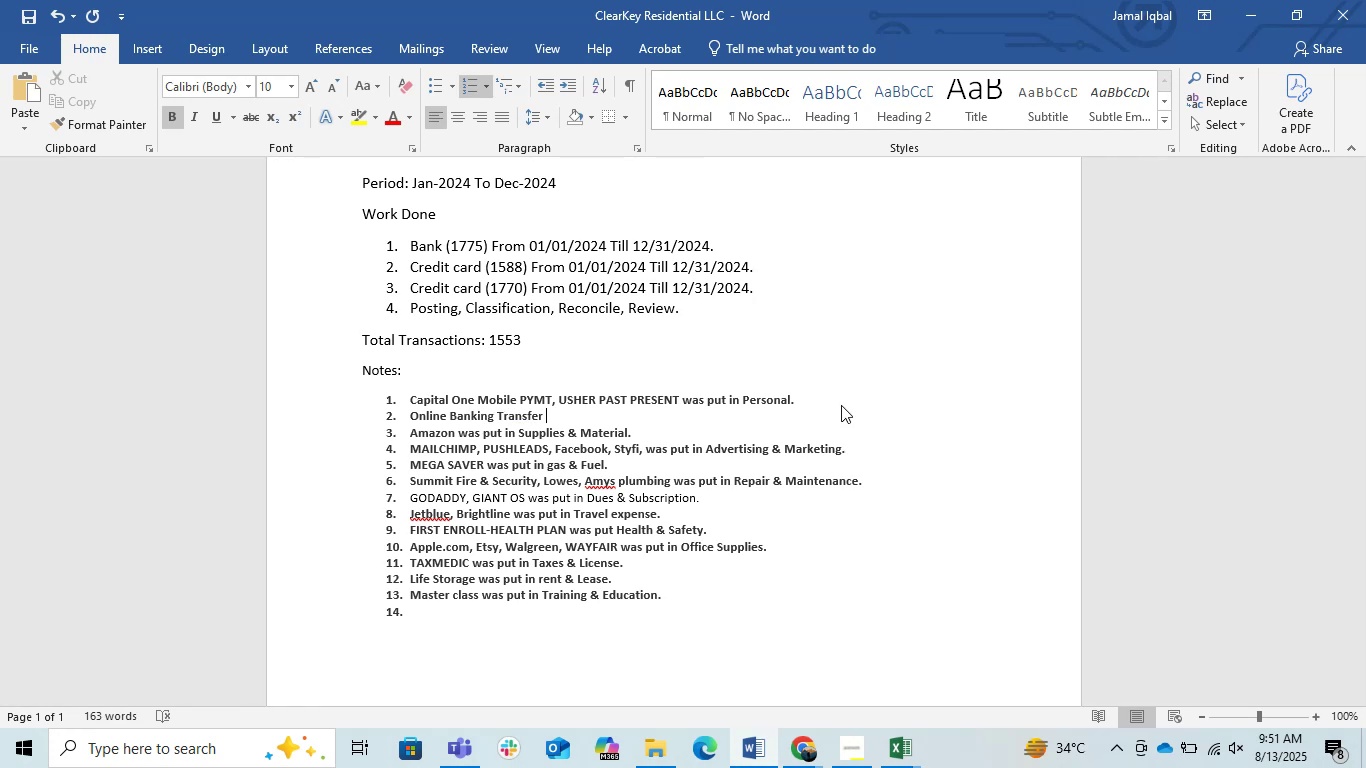 
type(from was put in Sales.)
 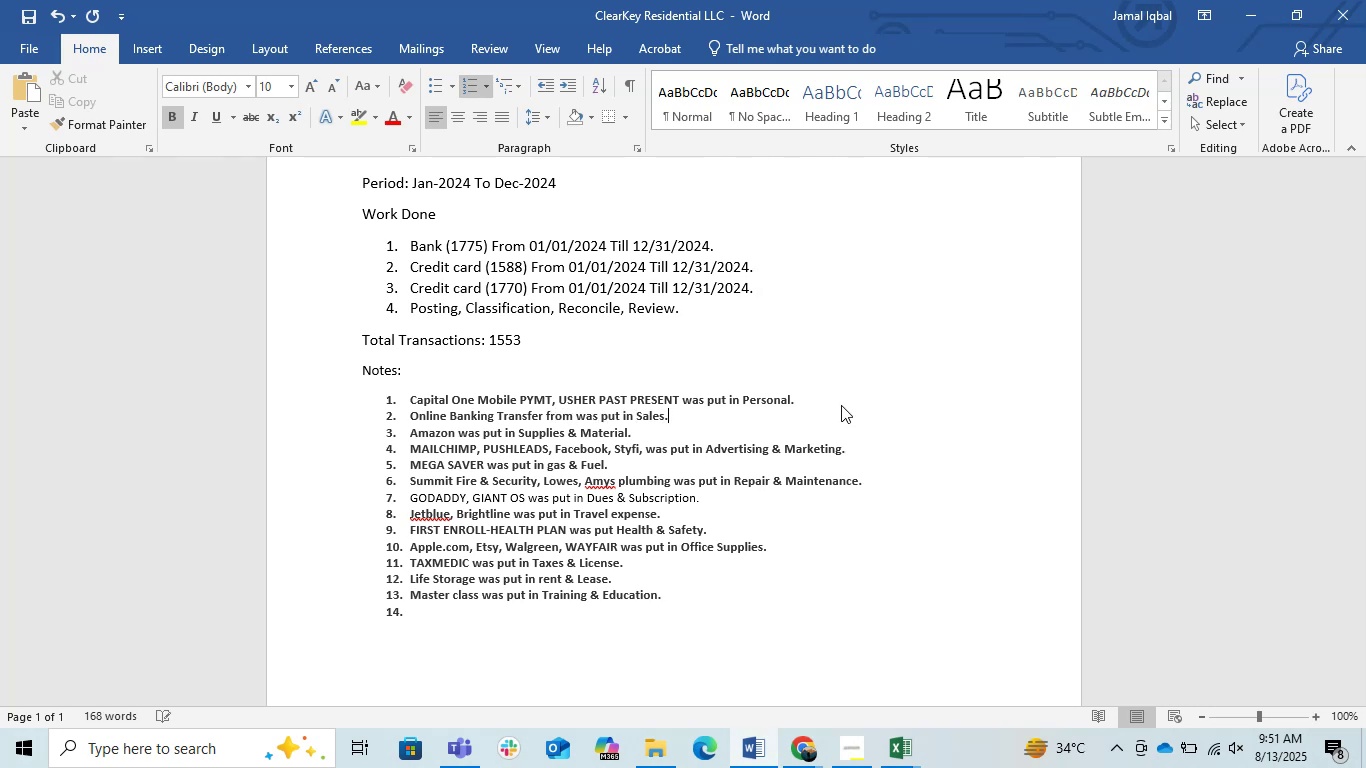 
key(ArrowDown)
 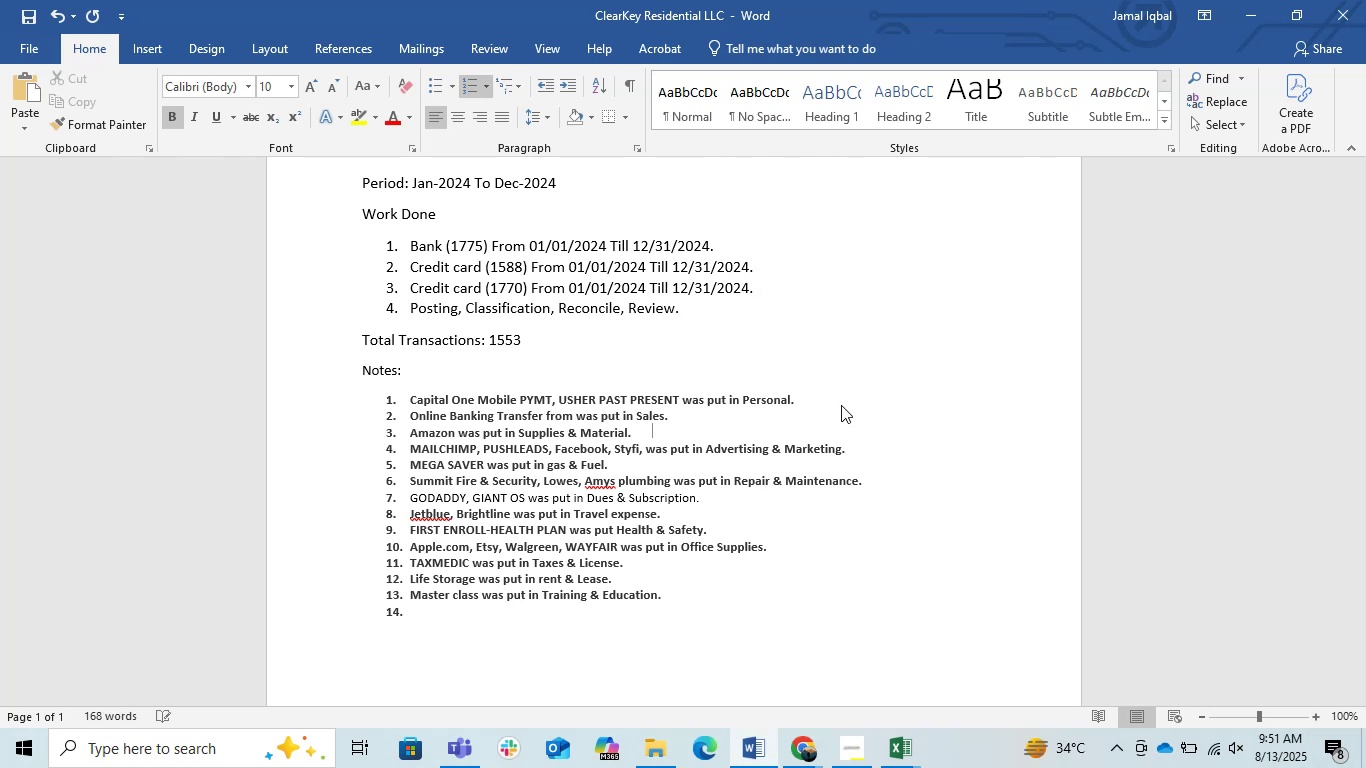 
key(ArrowDown)
 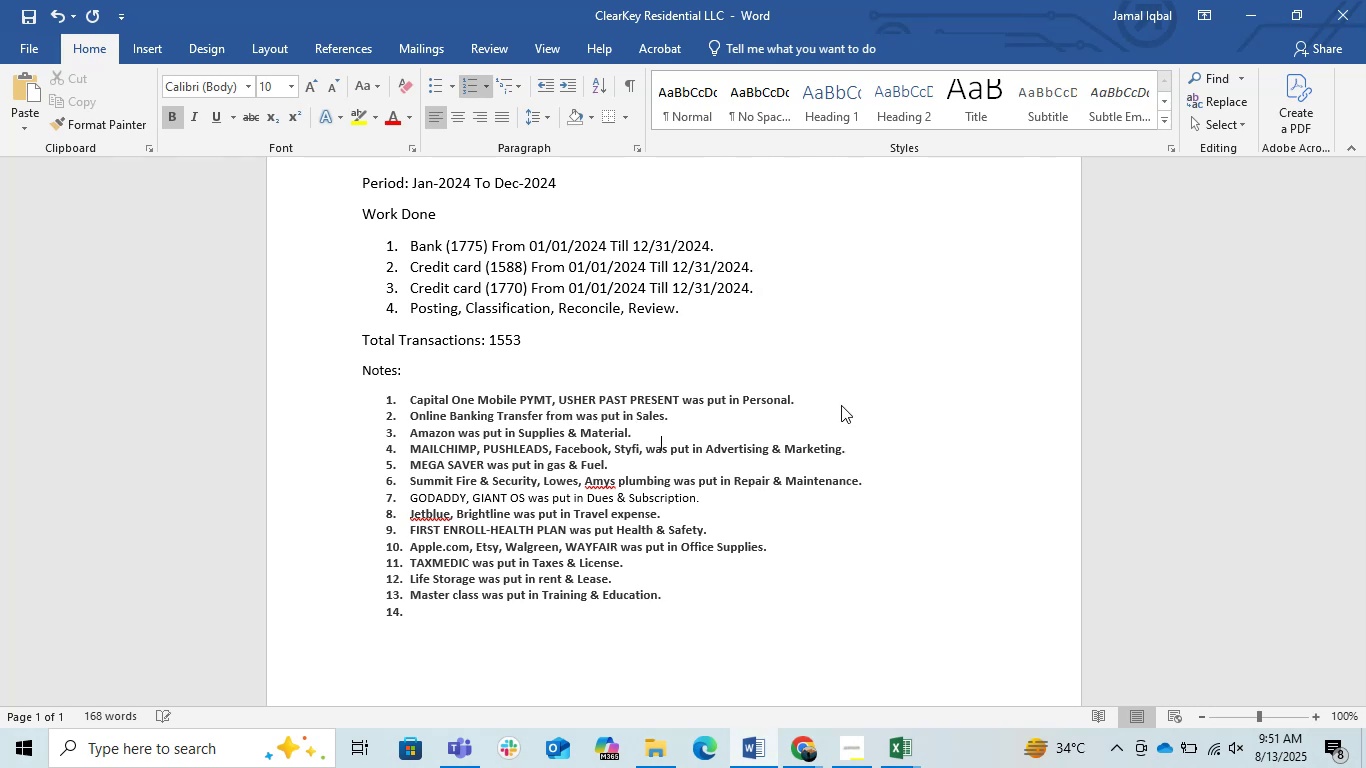 
key(ArrowDown)
 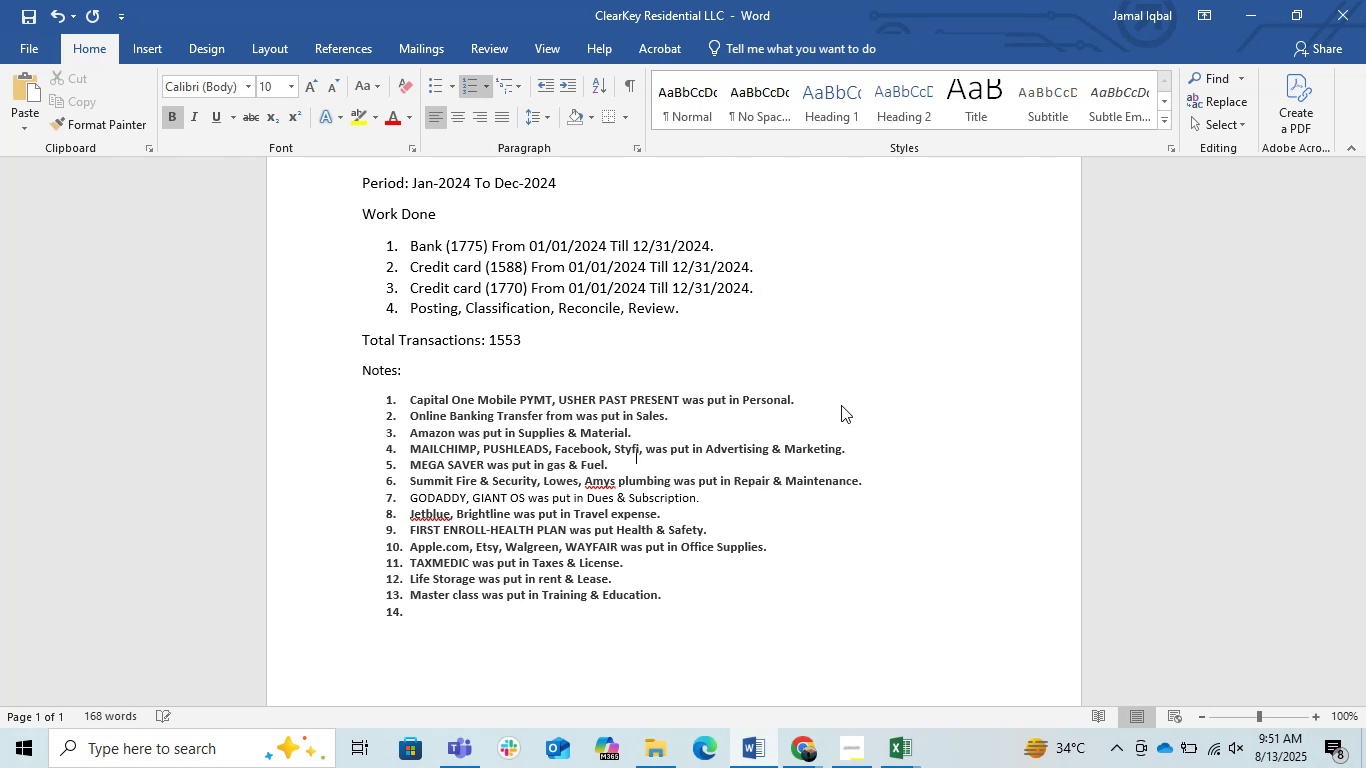 
key(ArrowDown)
 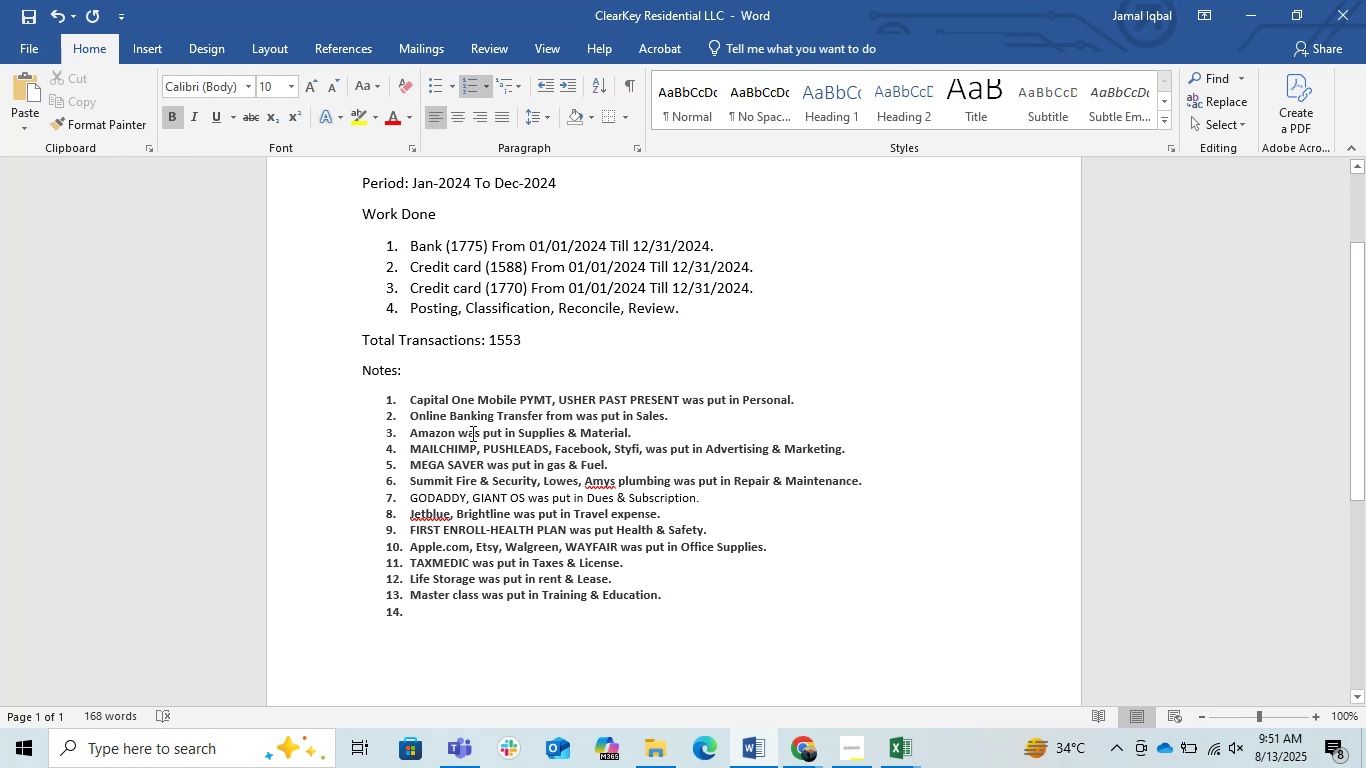 
right_click([419, 508])
 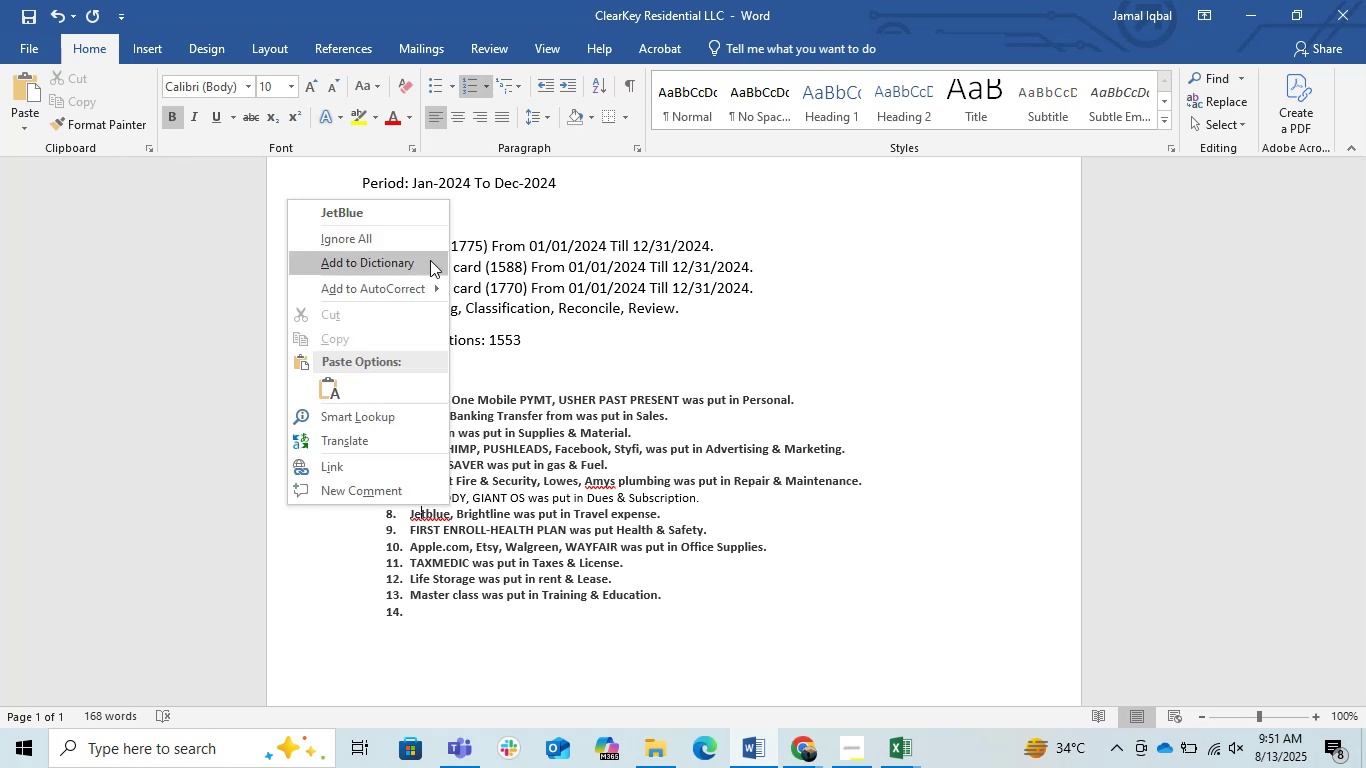 
left_click([393, 251])
 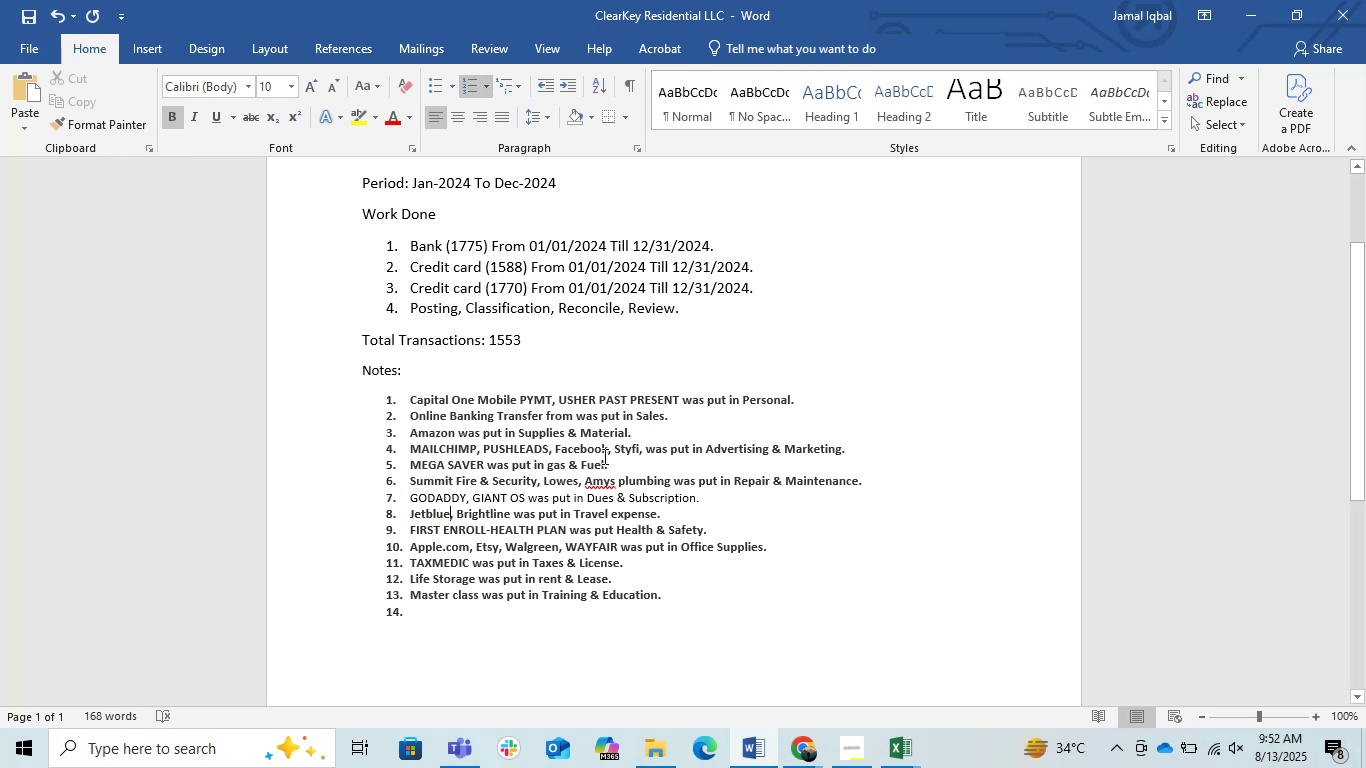 
right_click([599, 481])
 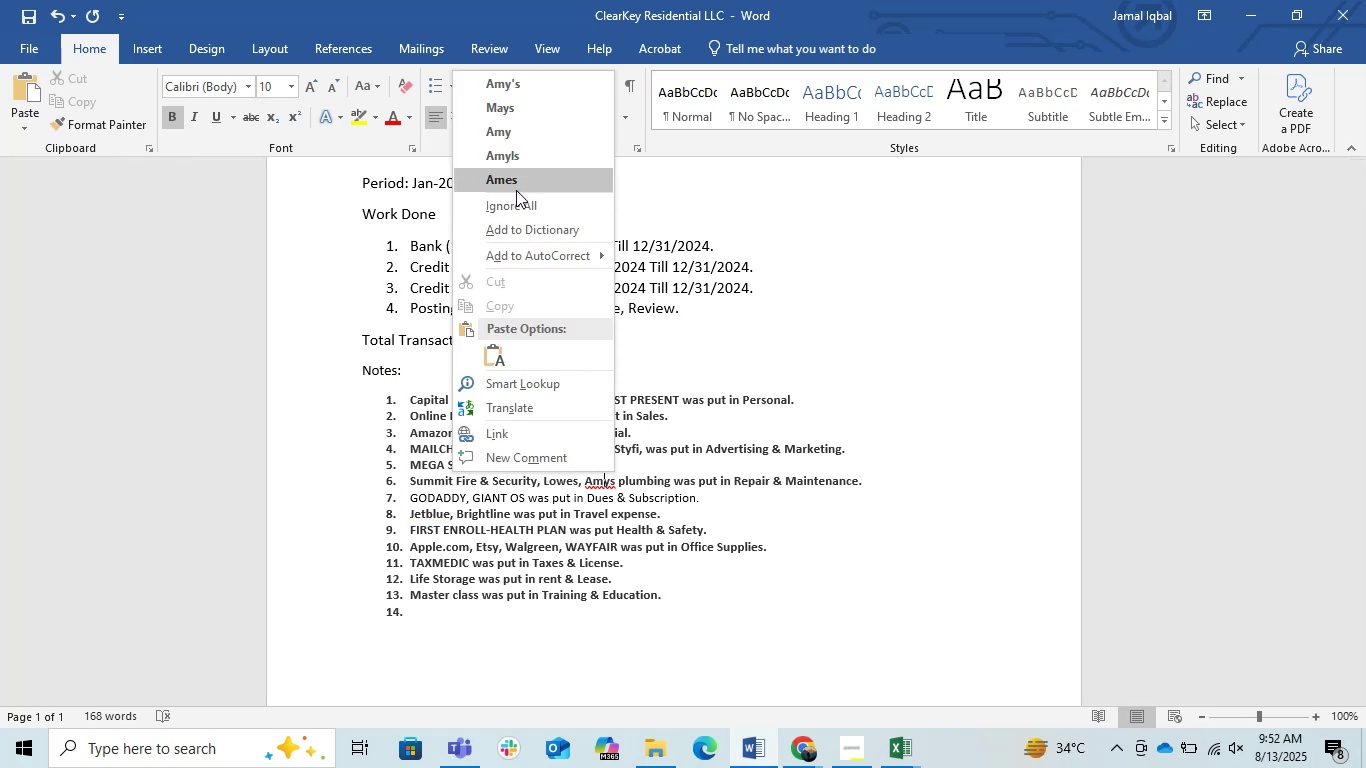 
left_click([519, 201])
 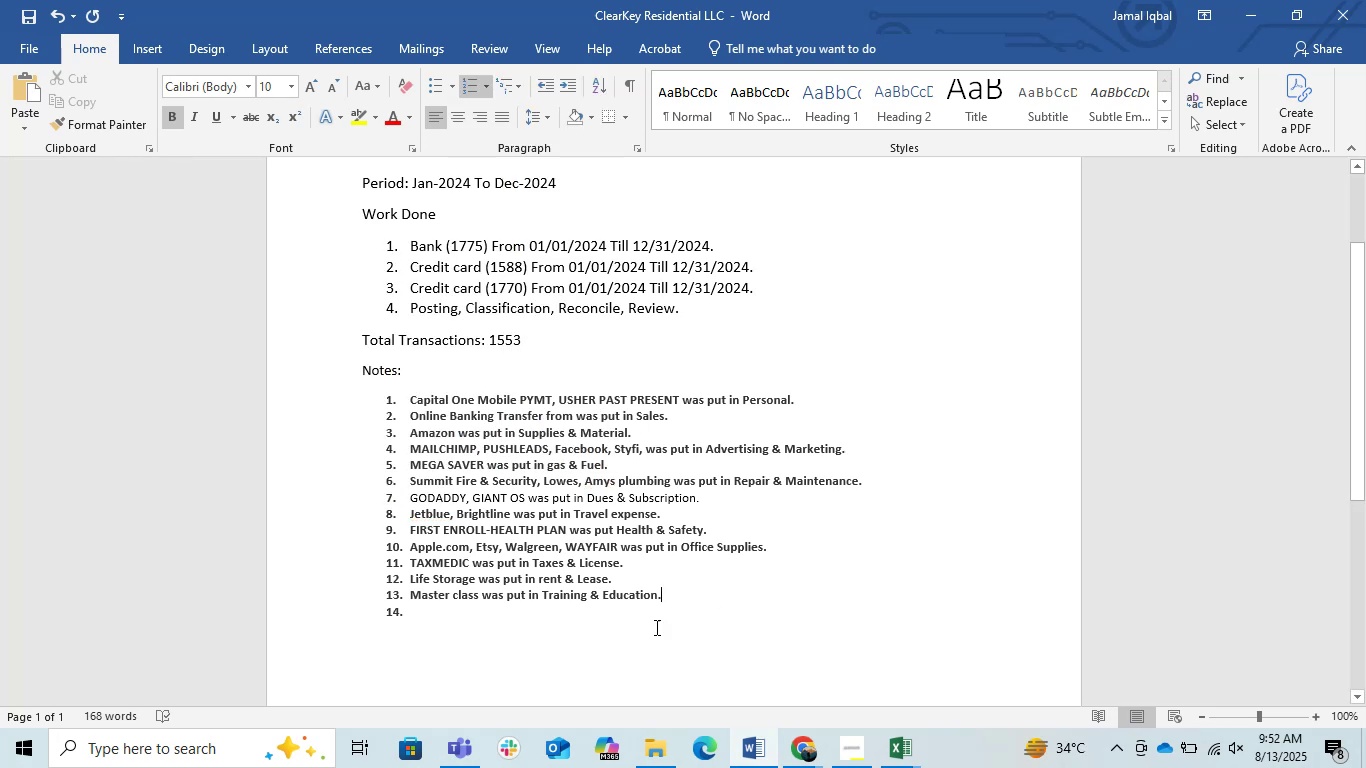 
left_click([461, 608])
 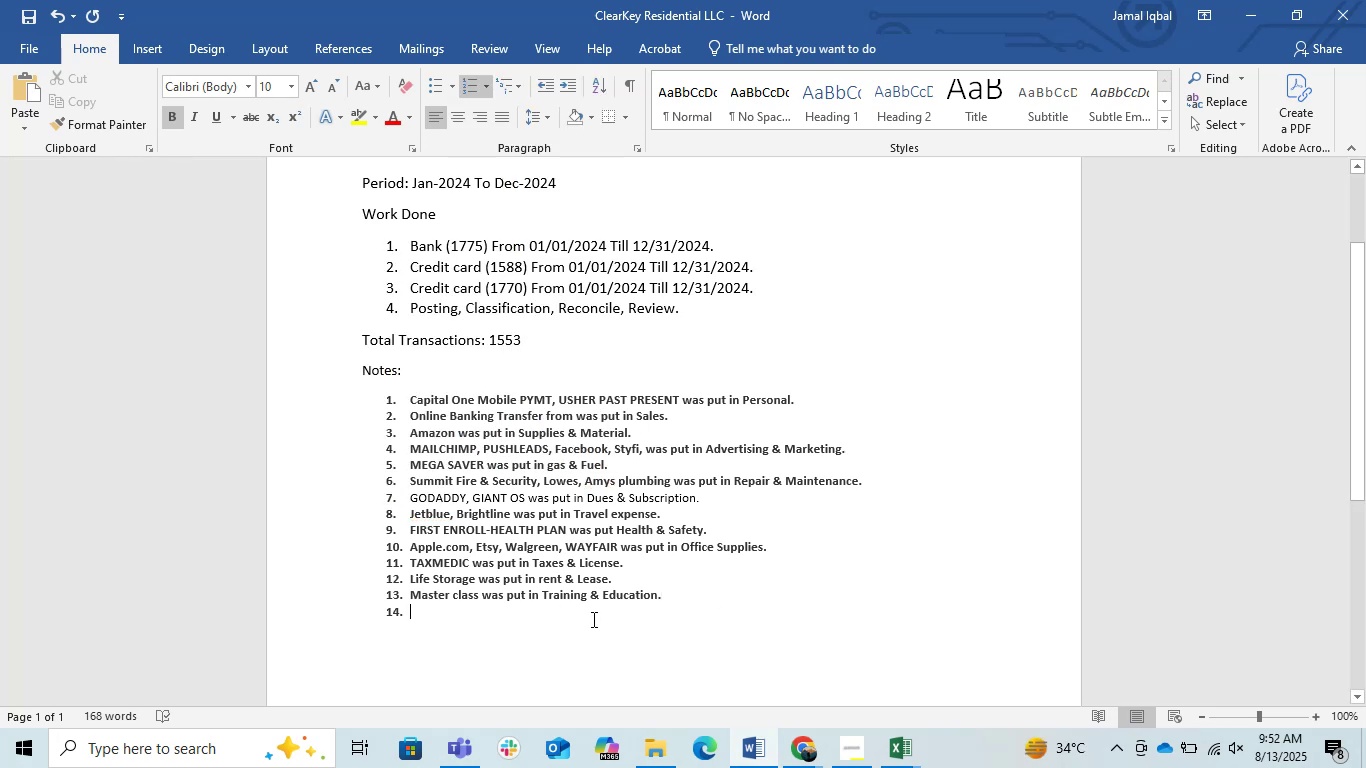 
scroll: coordinate [592, 619], scroll_direction: up, amount: 2.0
 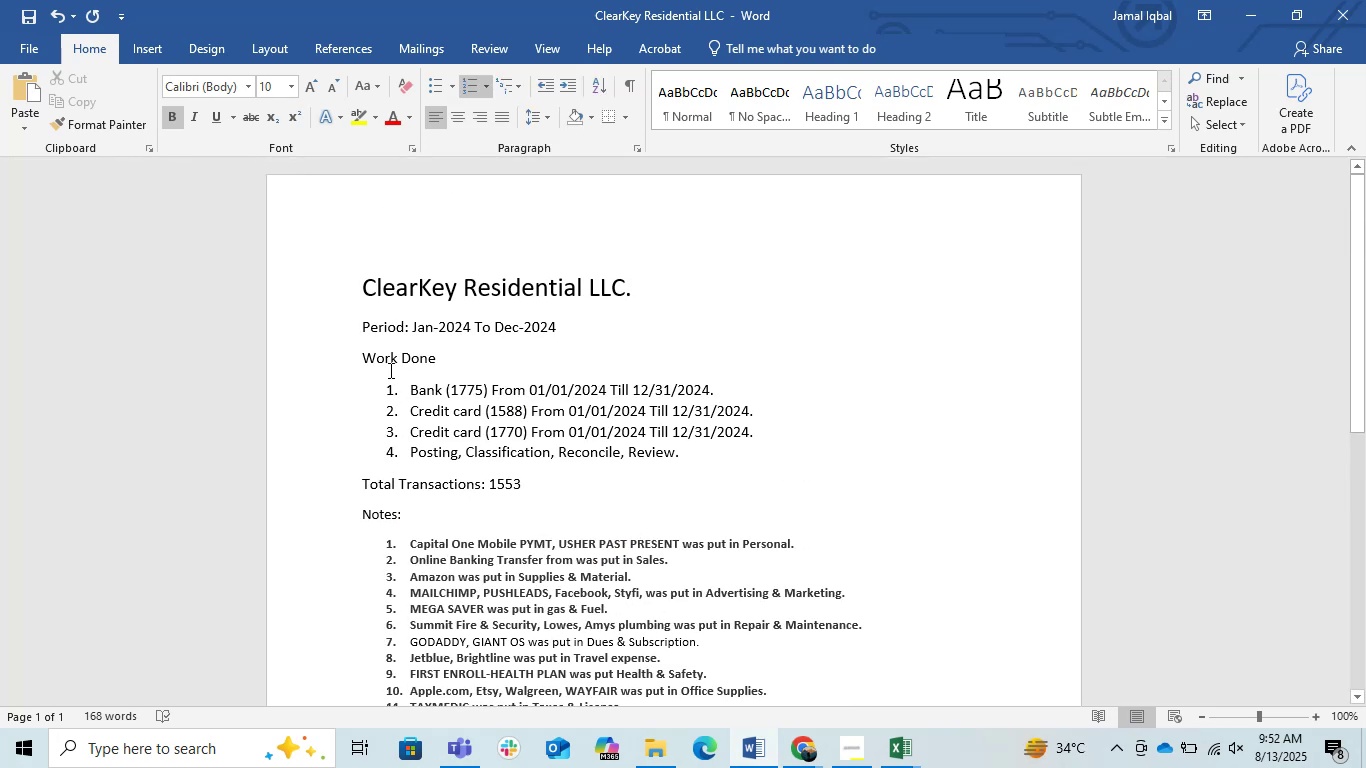 
left_click_drag(start_coordinate=[408, 383], to_coordinate=[699, 465])
 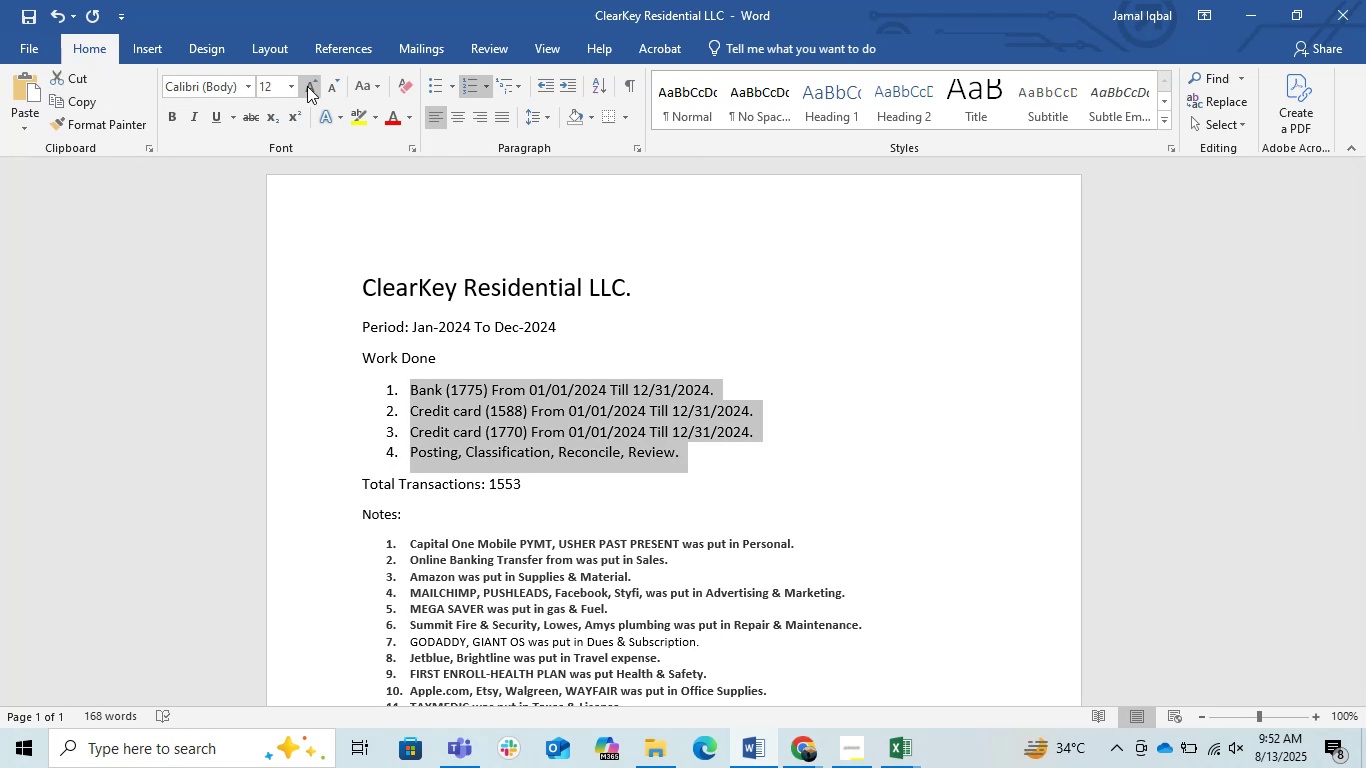 
left_click([331, 93])
 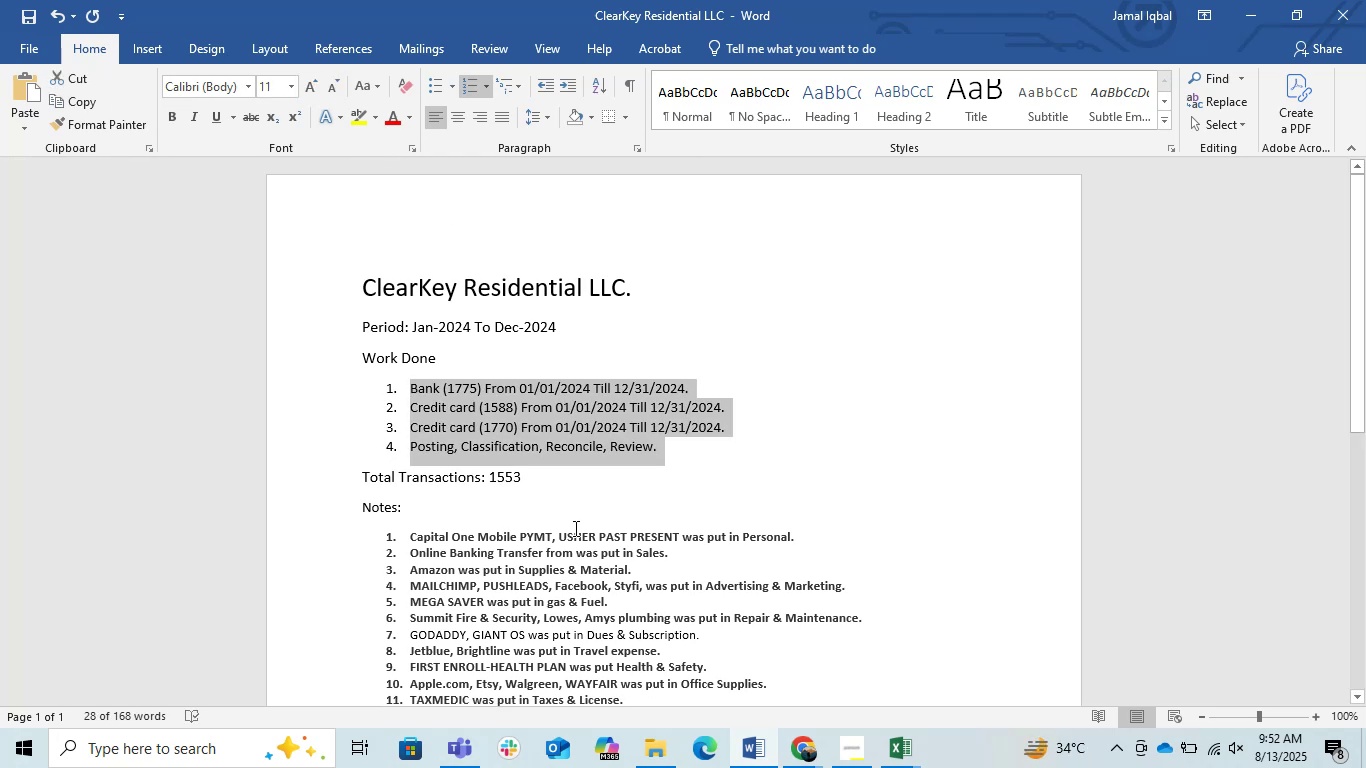 
left_click([644, 491])
 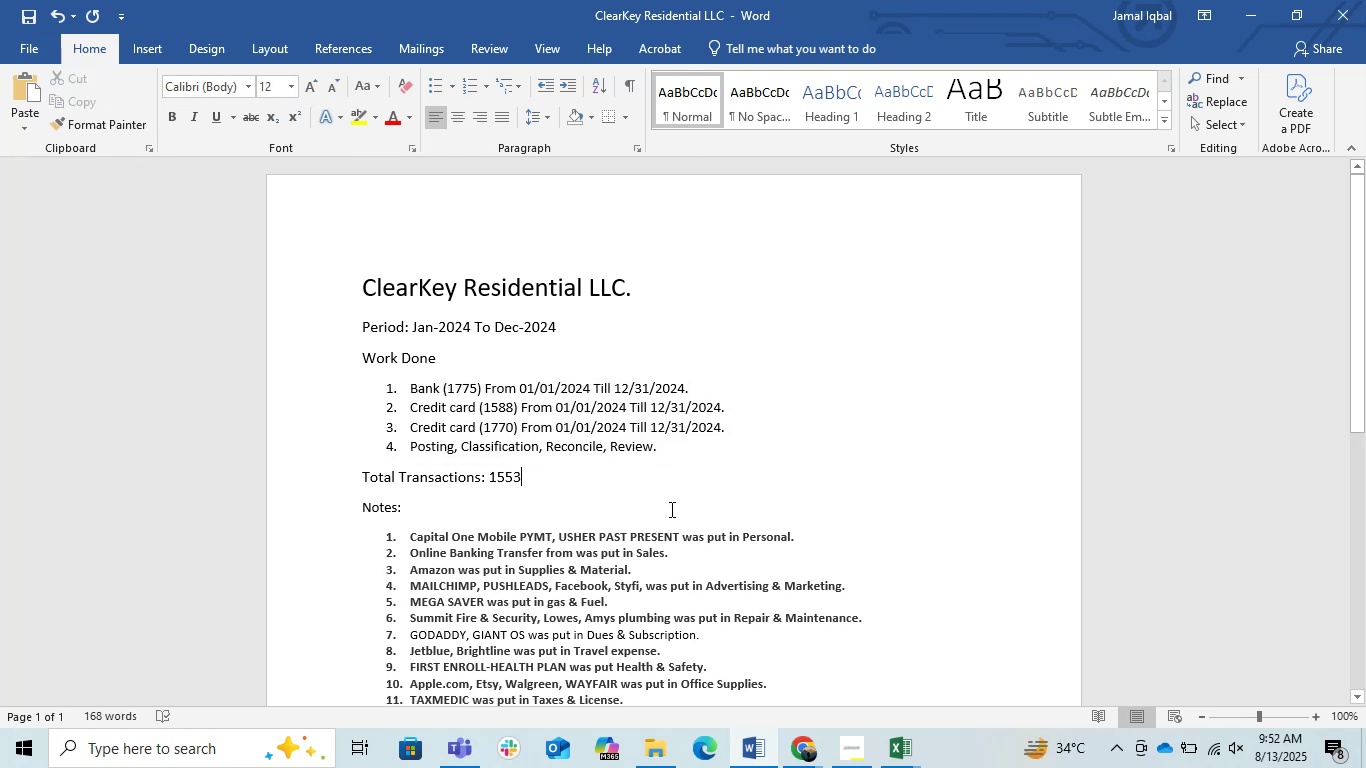 
scroll: coordinate [667, 500], scroll_direction: down, amount: 1.0
 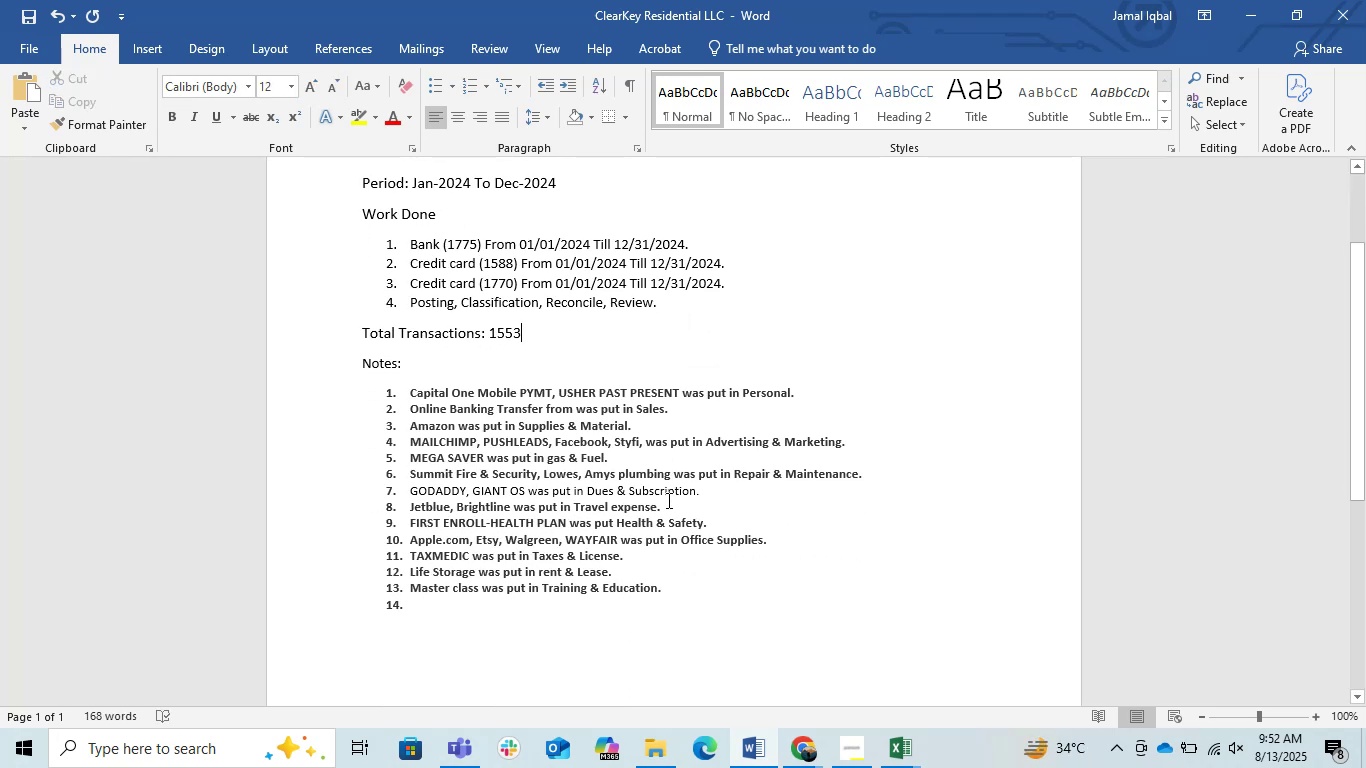 
scroll: coordinate [667, 499], scroll_direction: up, amount: 1.0
 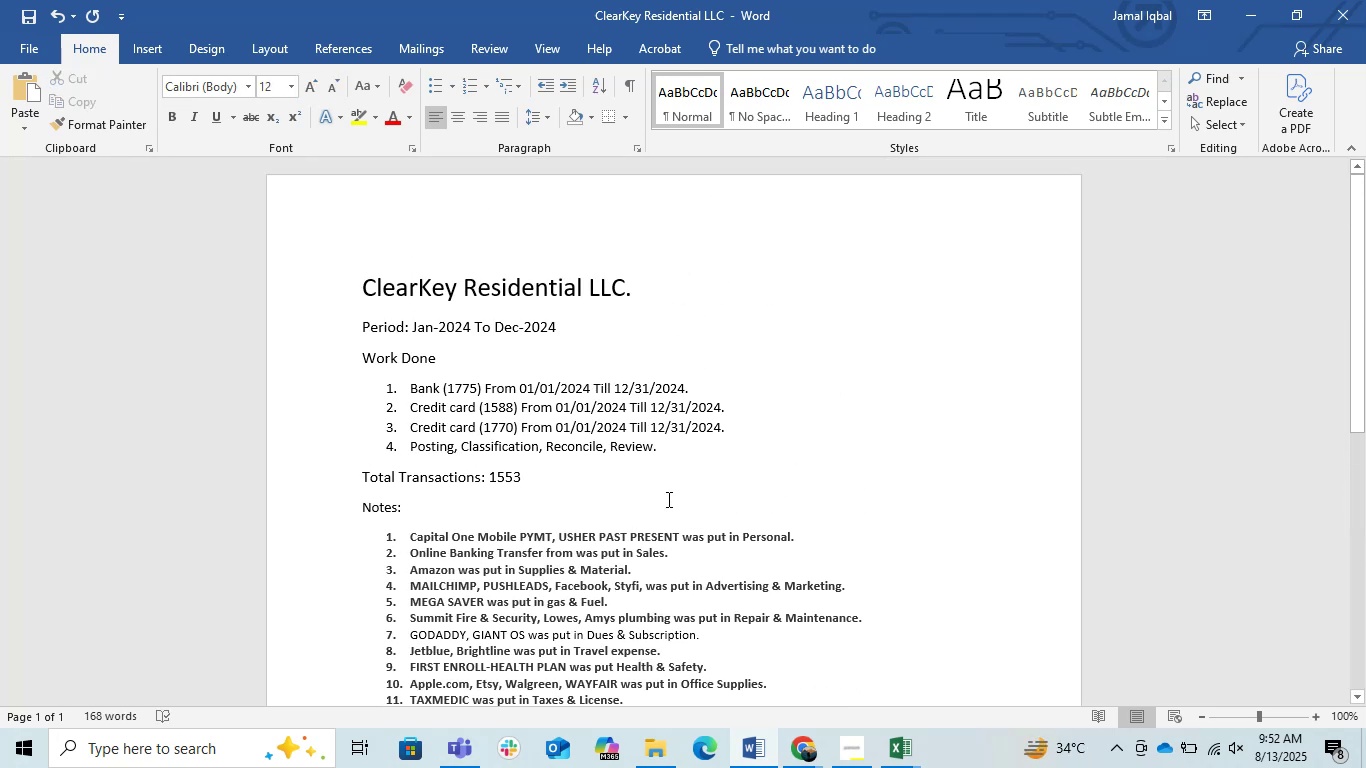 
scroll: coordinate [667, 499], scroll_direction: down, amount: 1.0
 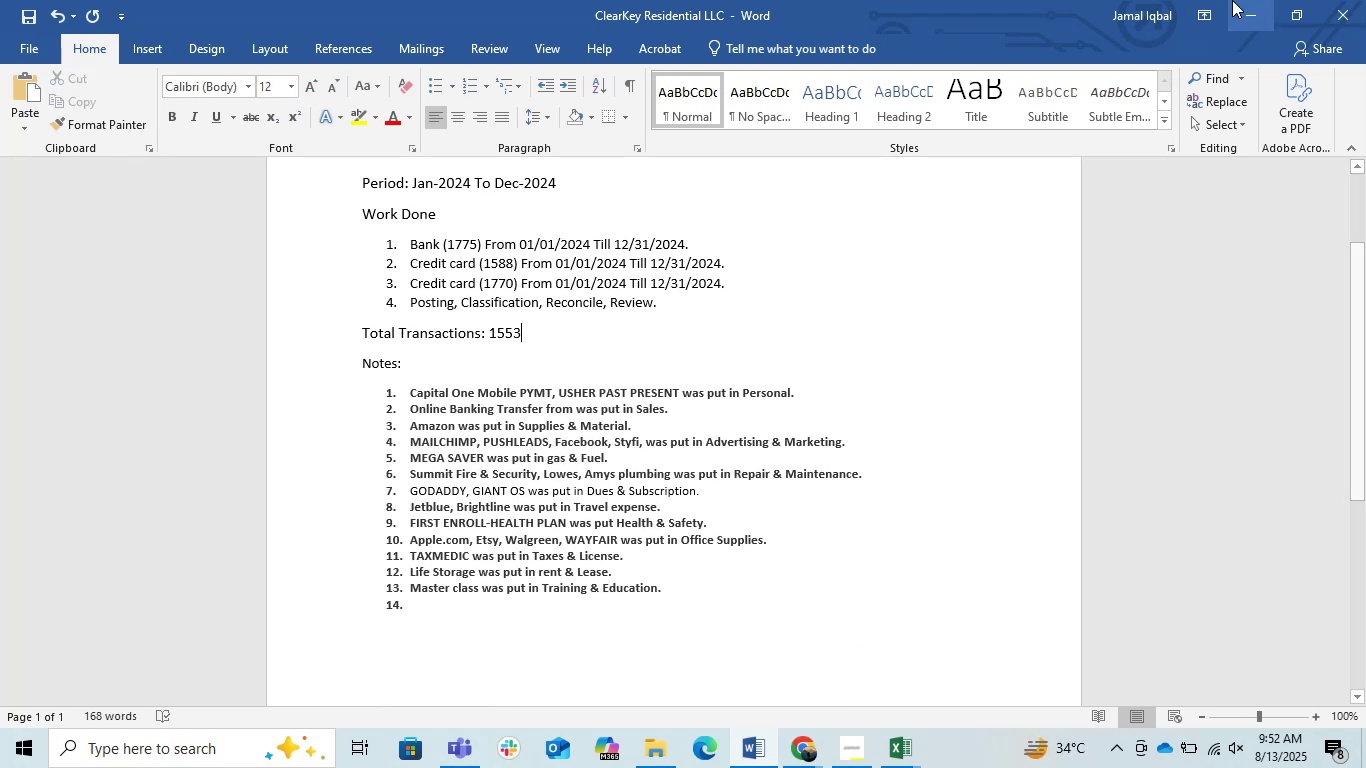 
left_click([1243, 9])
 